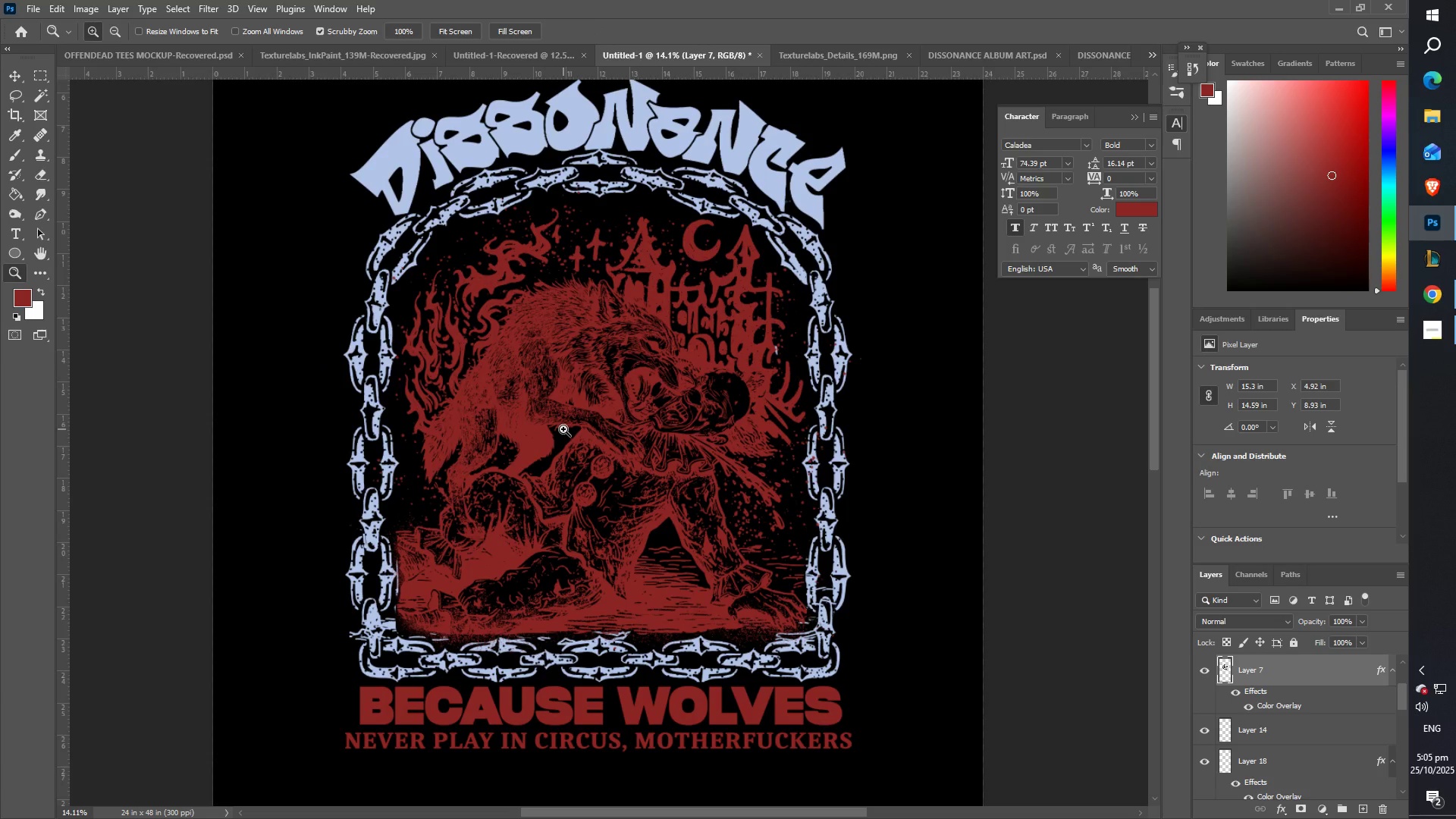 
scroll: coordinate [495, 342], scroll_direction: down, amount: 1.0
 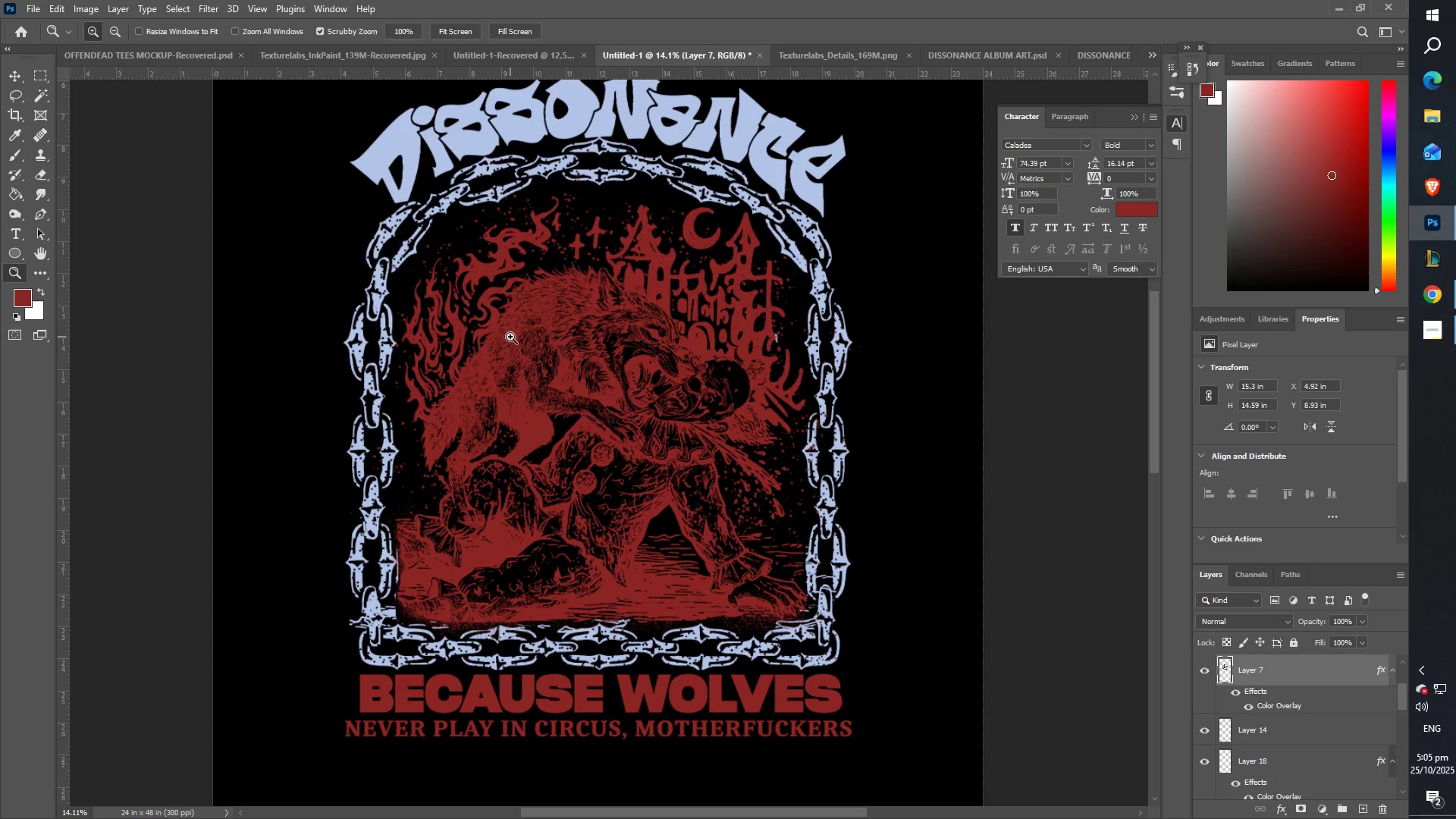 
scroll: coordinate [510, 337], scroll_direction: up, amount: 10.0
 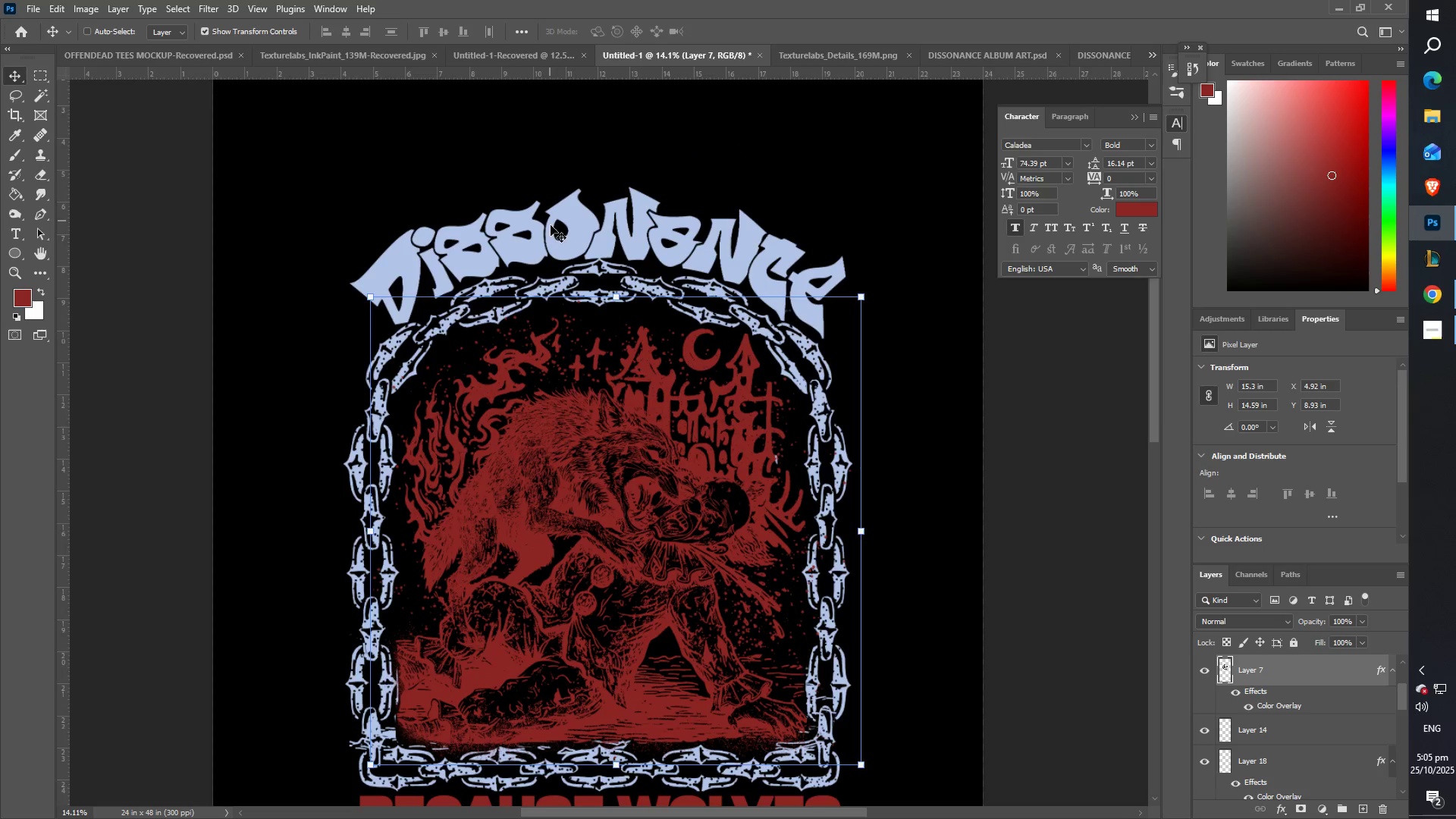 
right_click([579, 220])
 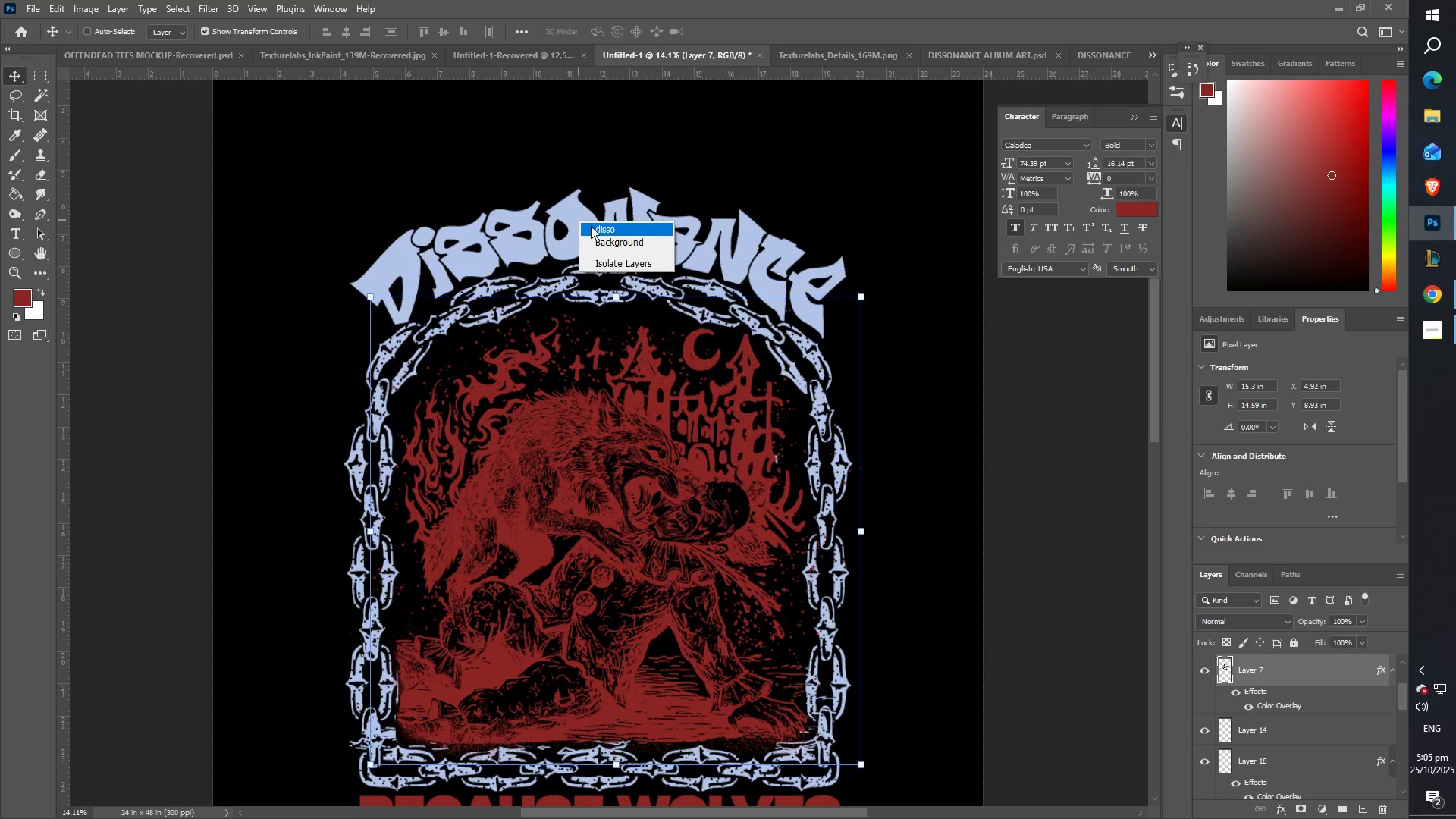 
left_click([592, 226])
 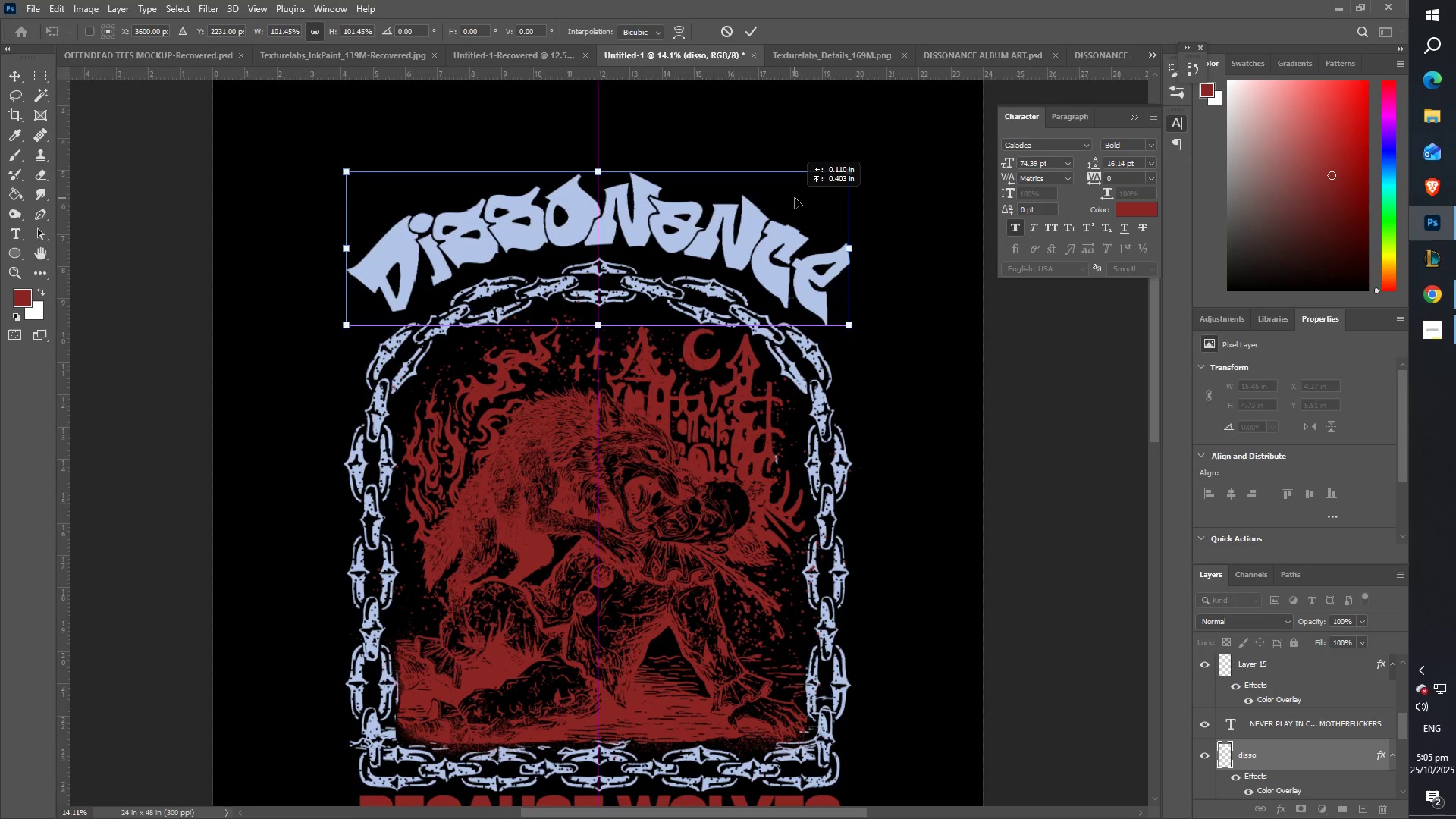 
key(Enter)
 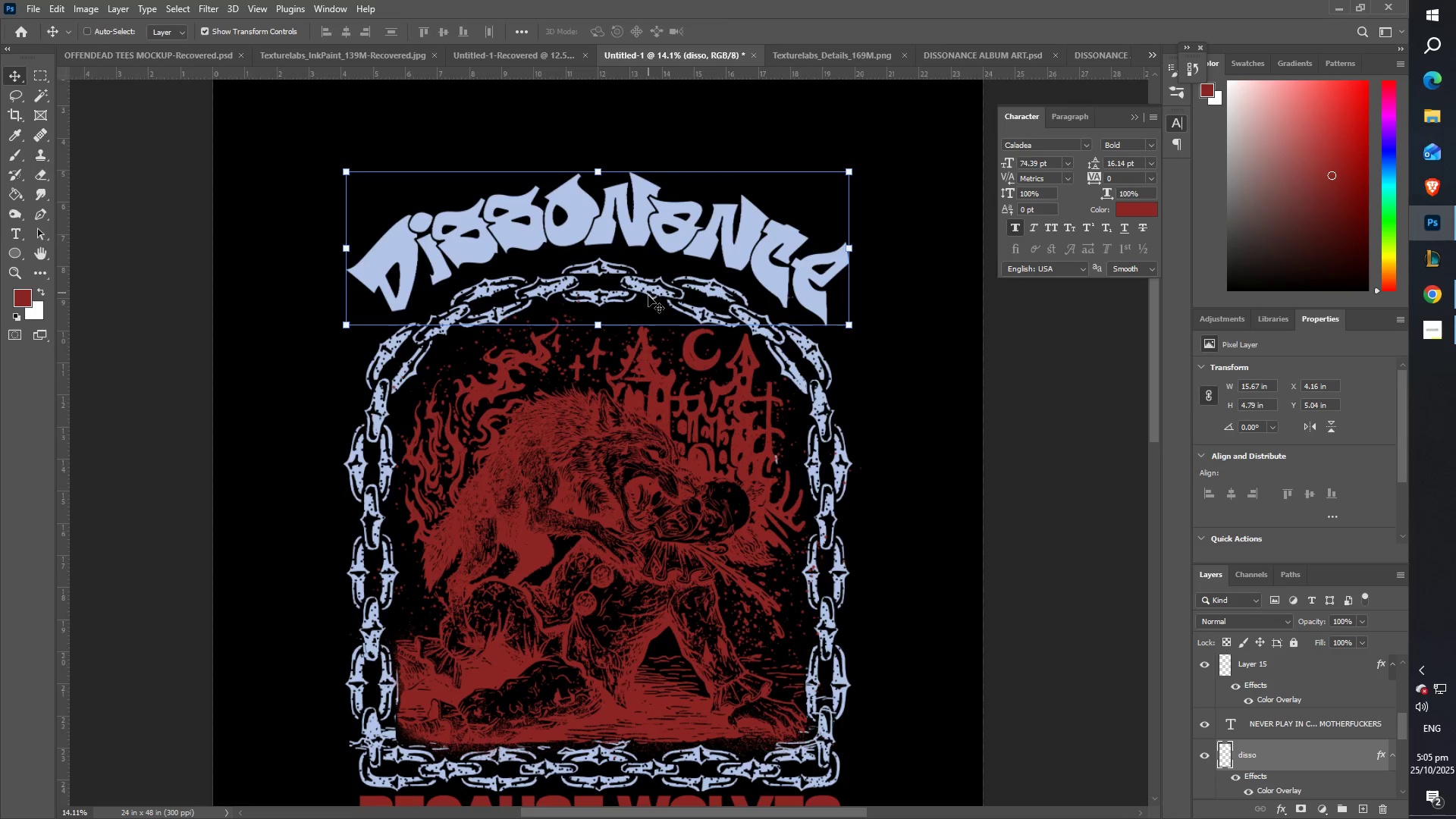 
key(Z)
 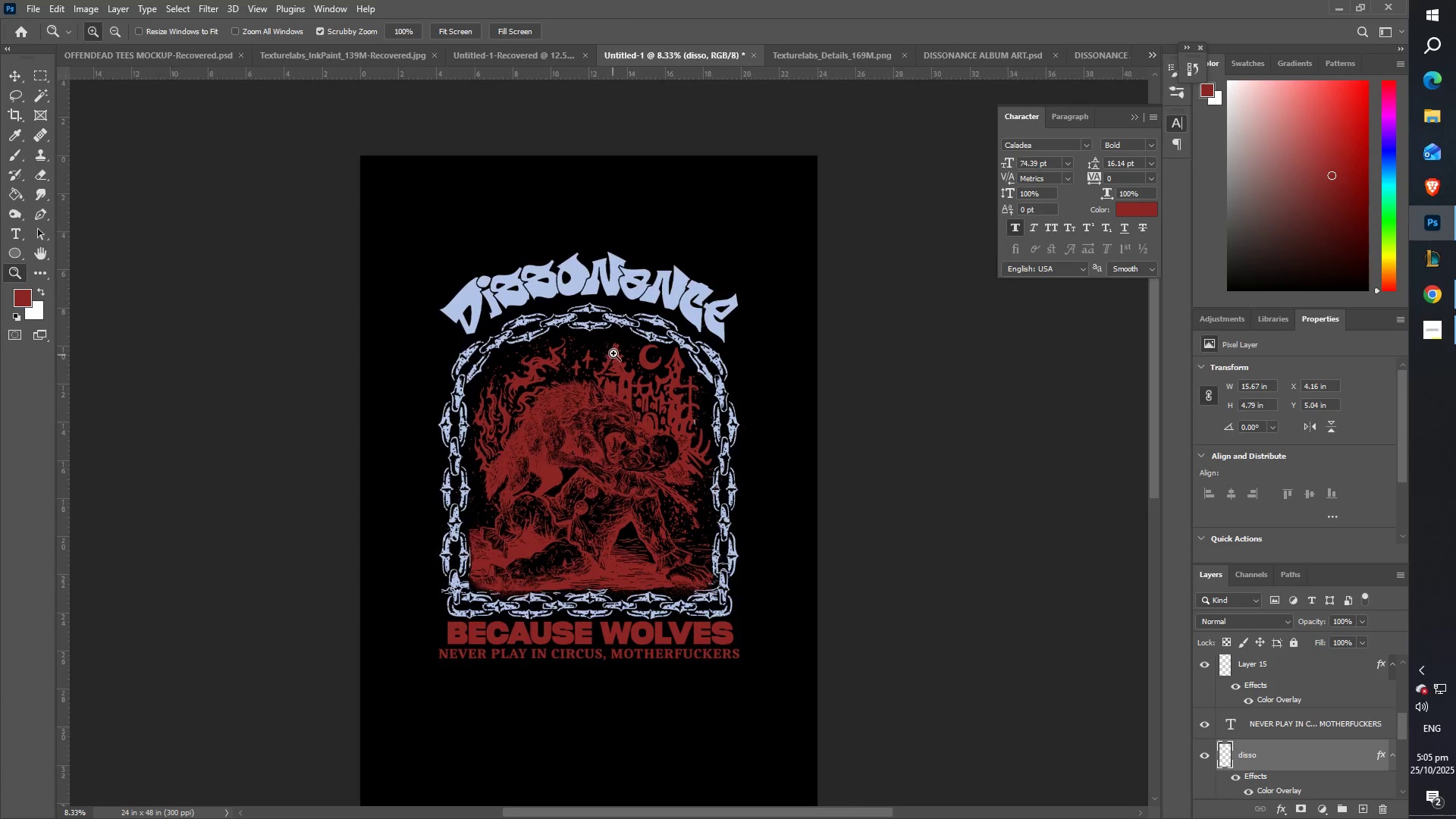 
scroll: coordinate [639, 413], scroll_direction: down, amount: 10.0
 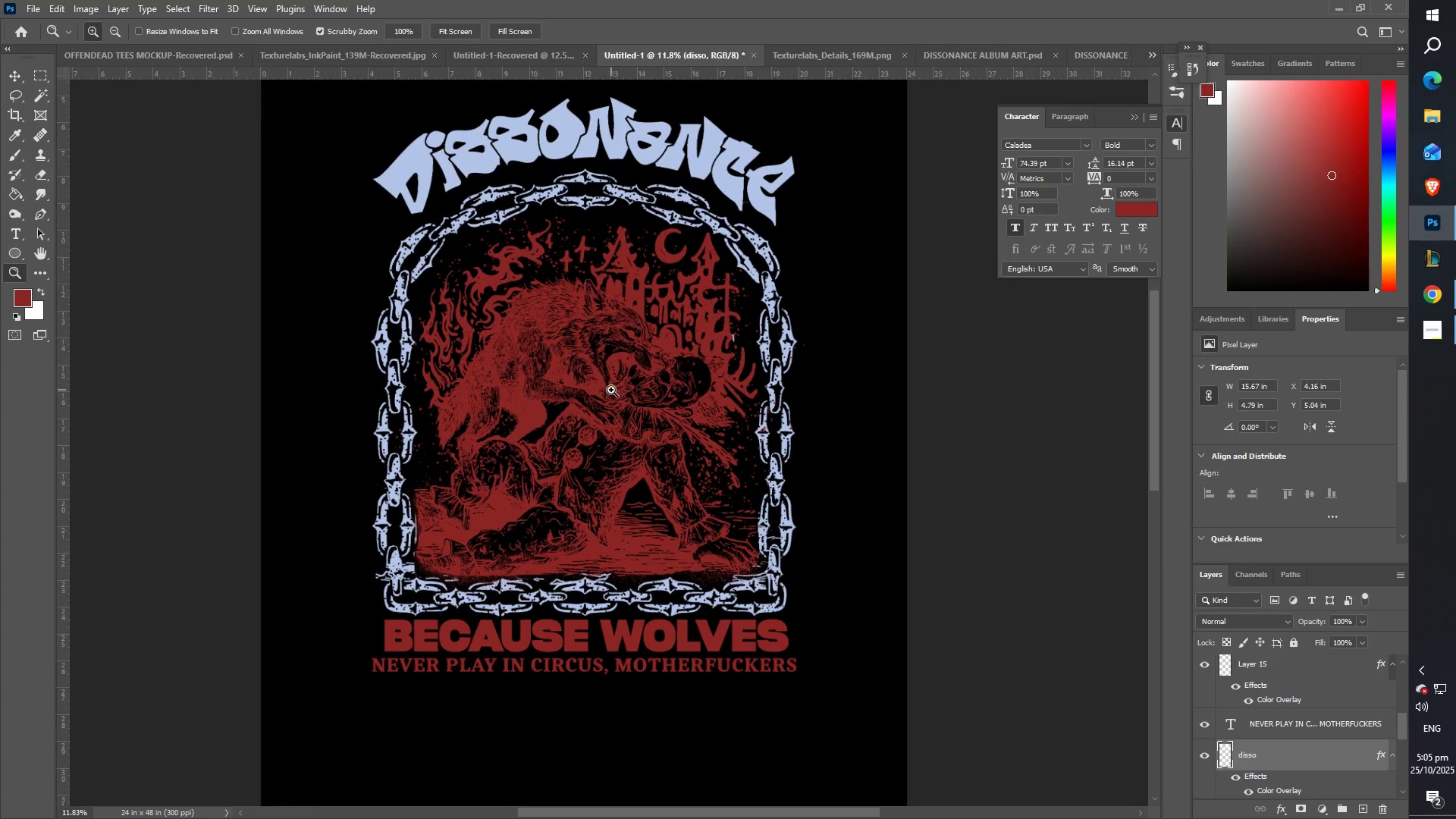 
scroll: coordinate [603, 372], scroll_direction: up, amount: 4.0
 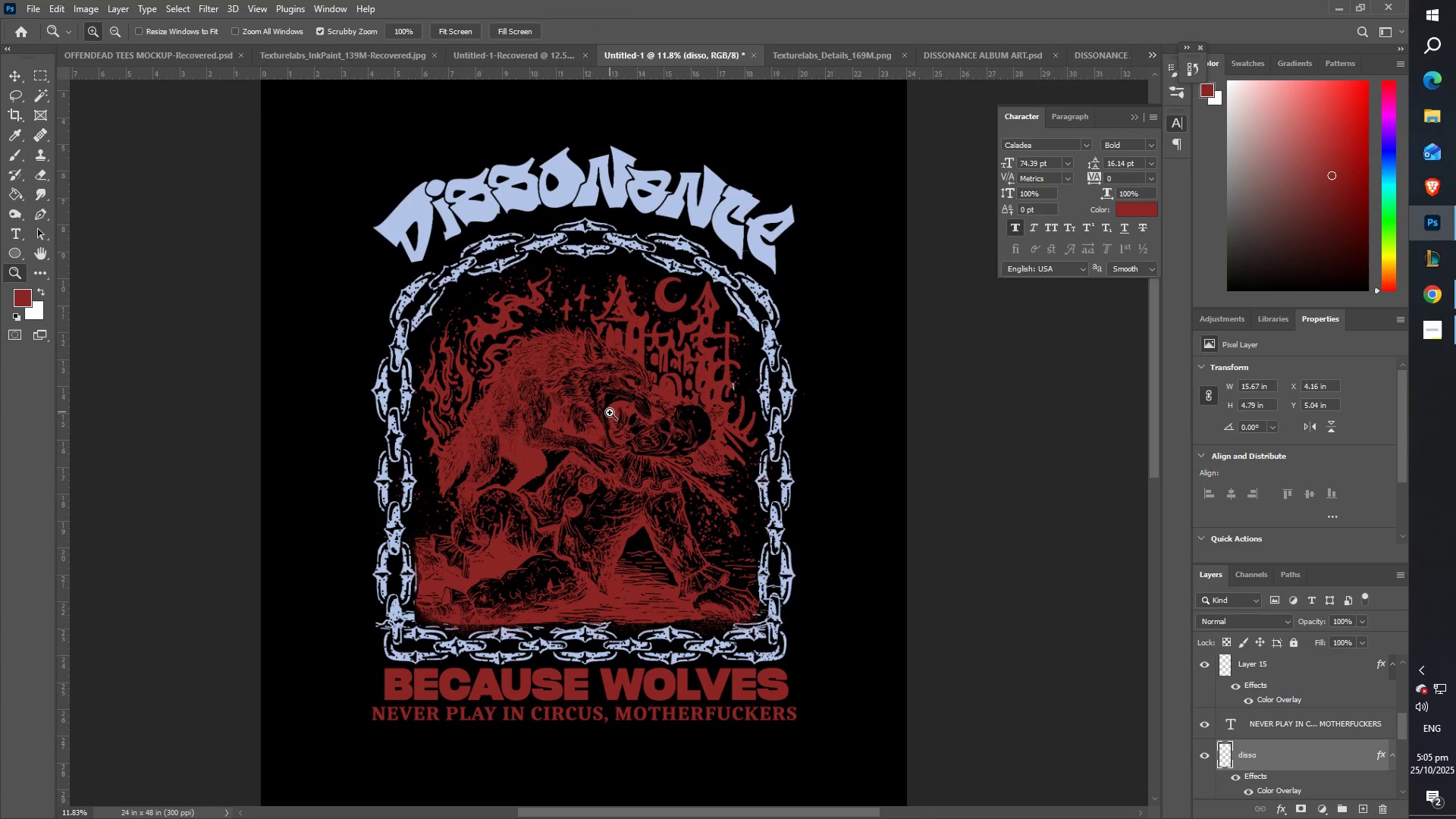 
scroll: coordinate [599, 435], scroll_direction: down, amount: 1.0
 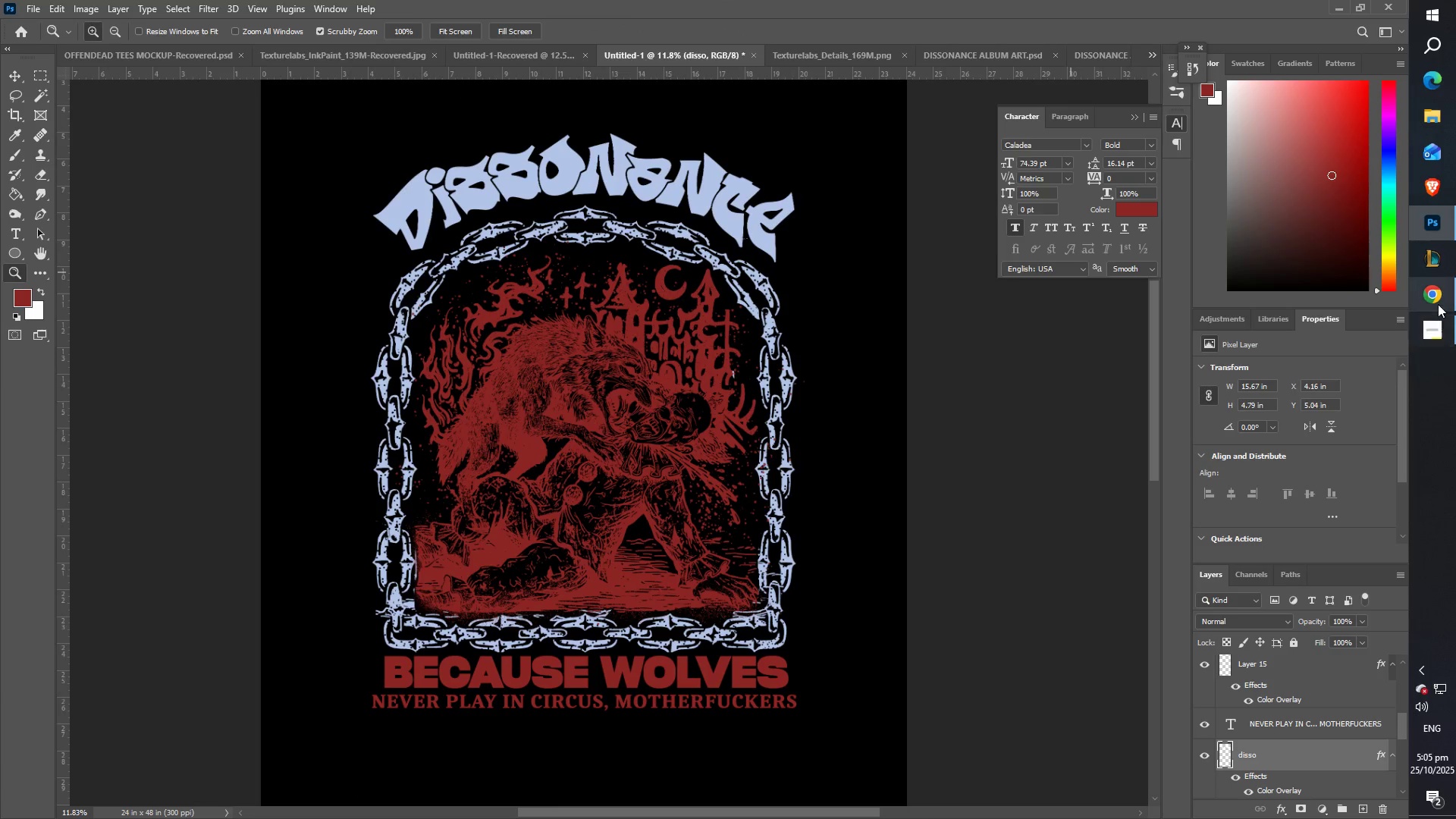 
left_click([1437, 304])
 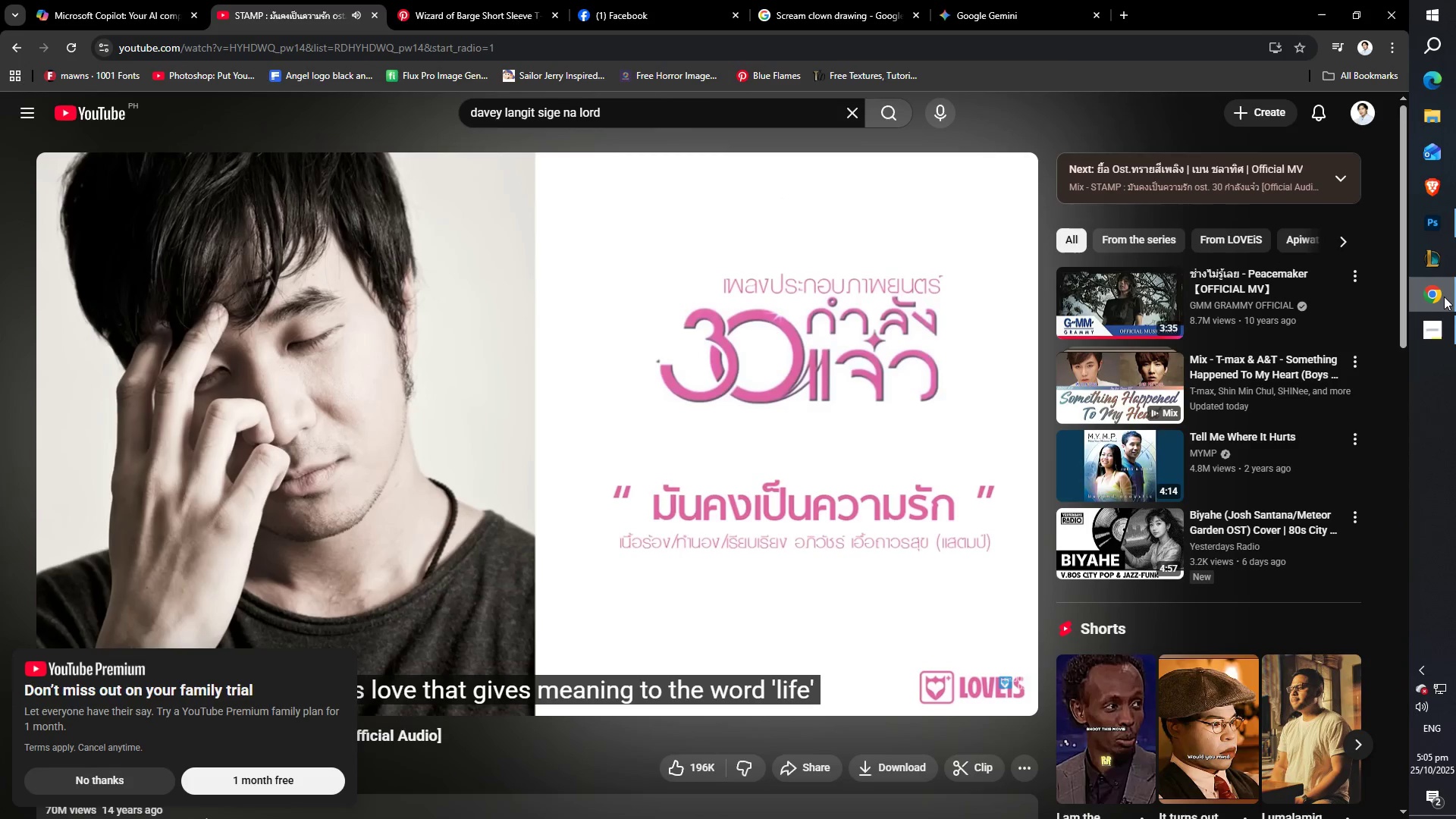 
left_click([1444, 296])
 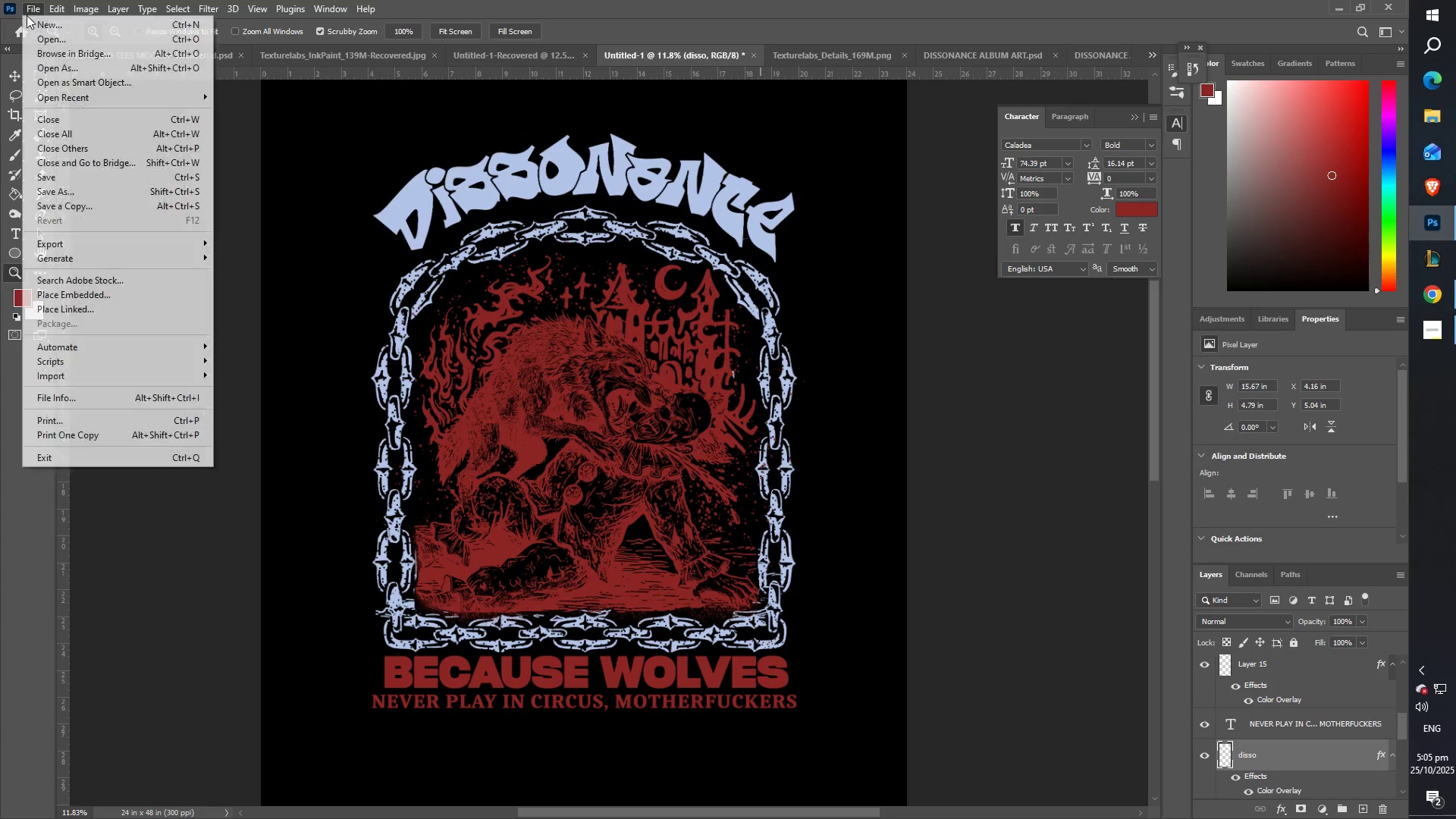 
double_click([46, 35])
 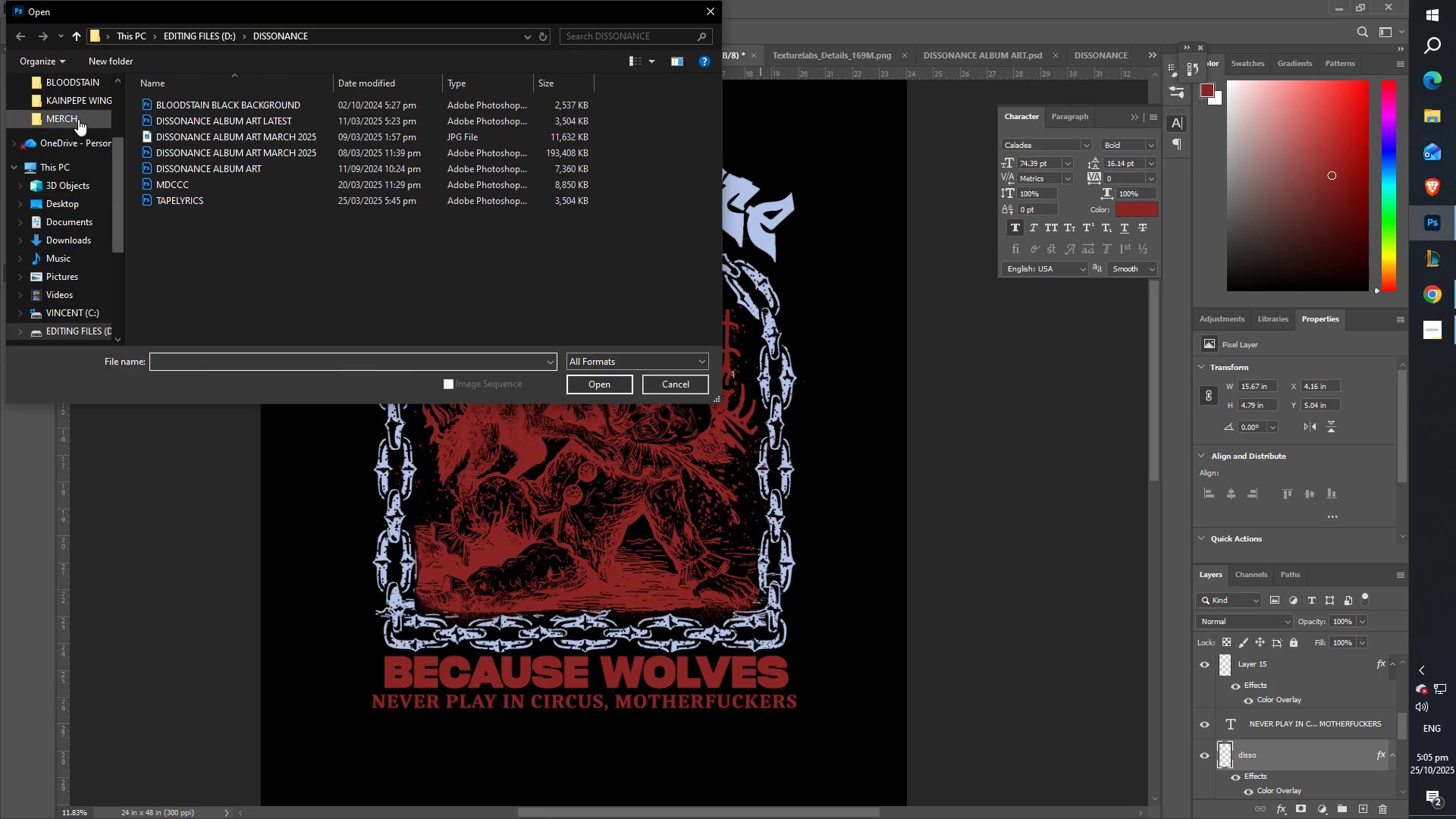 
scroll: coordinate [88, 174], scroll_direction: up, amount: 7.0
 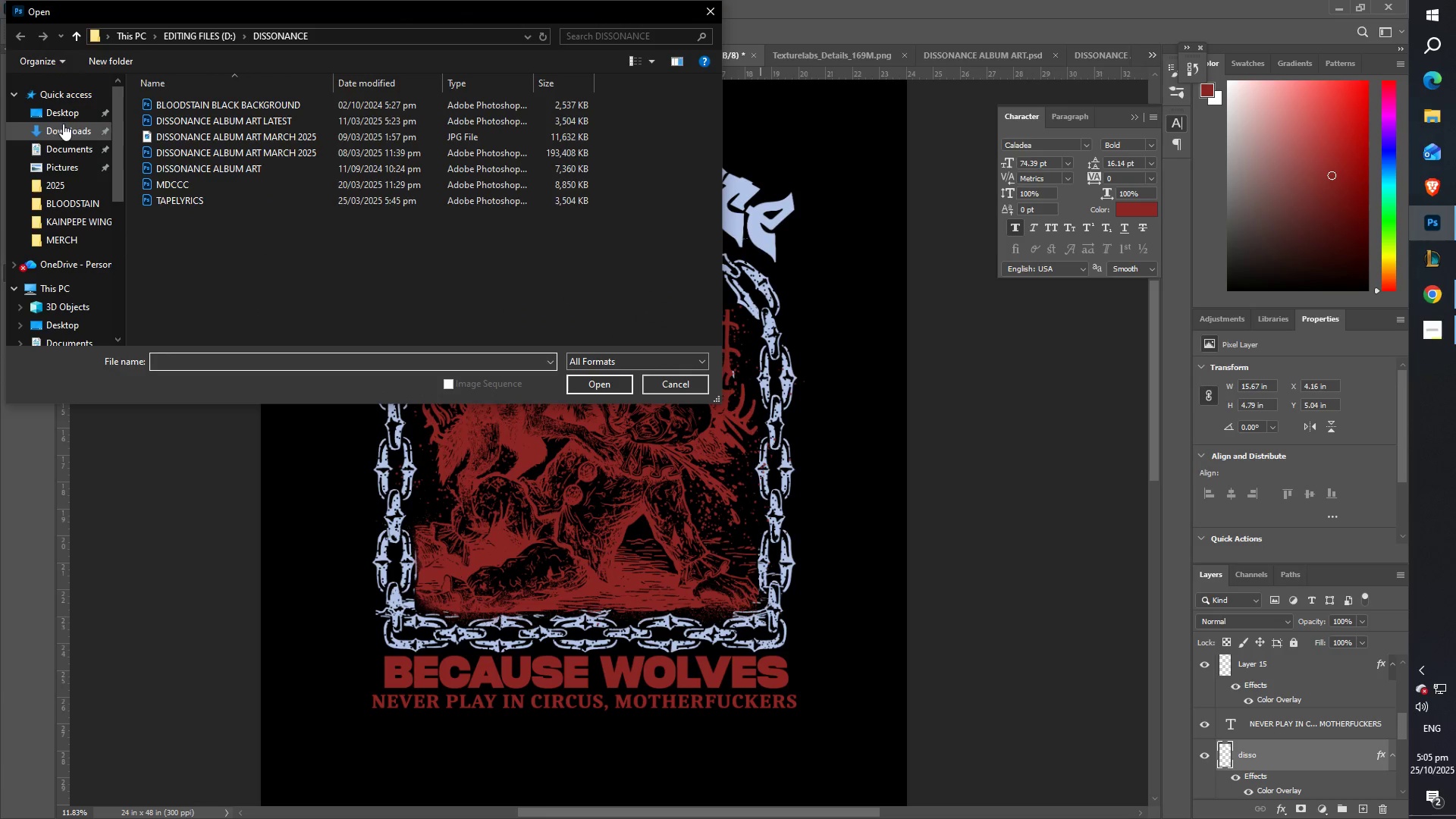 
left_click([63, 124])
 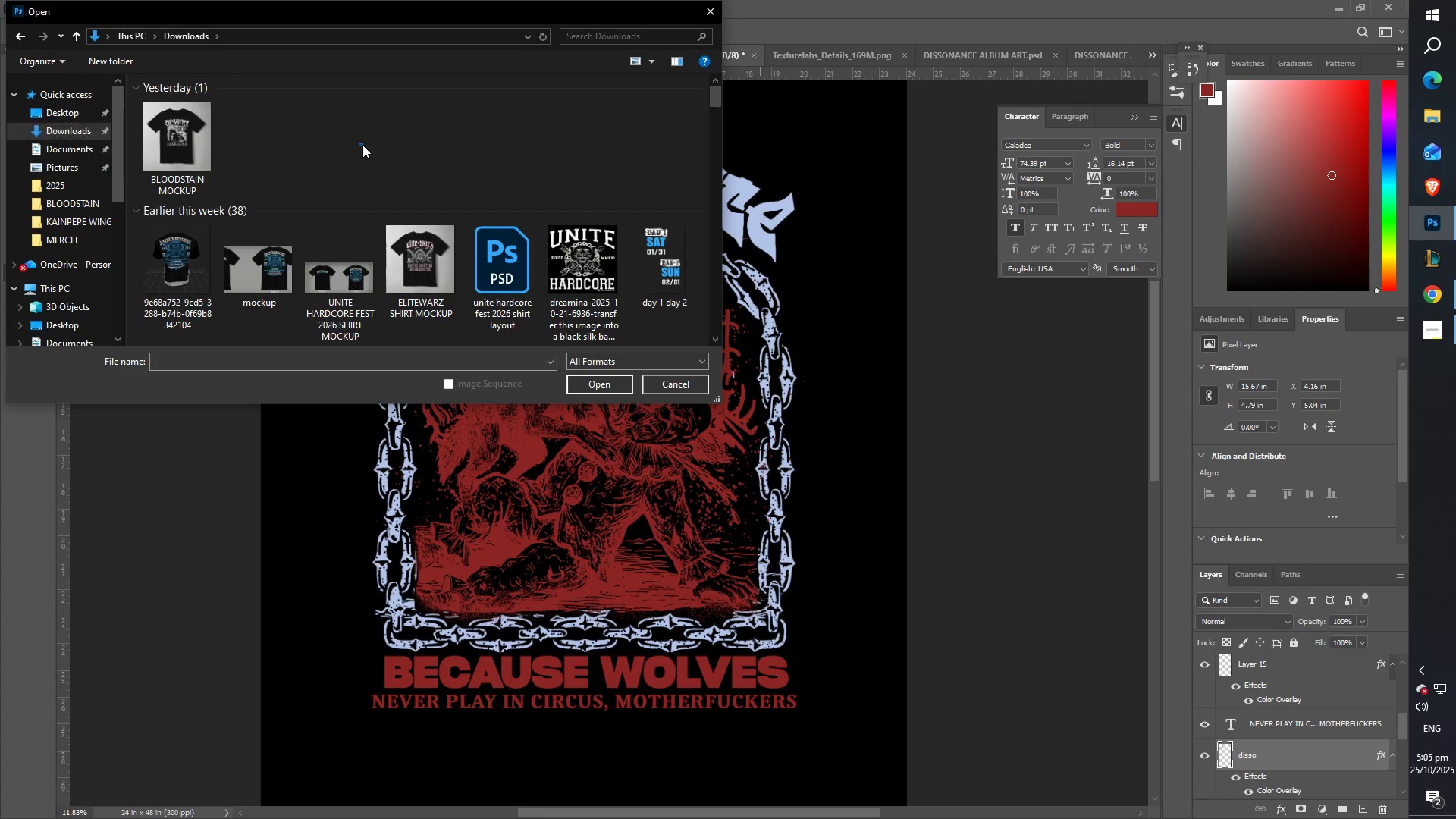 
scroll: coordinate [422, 216], scroll_direction: down, amount: 15.0
 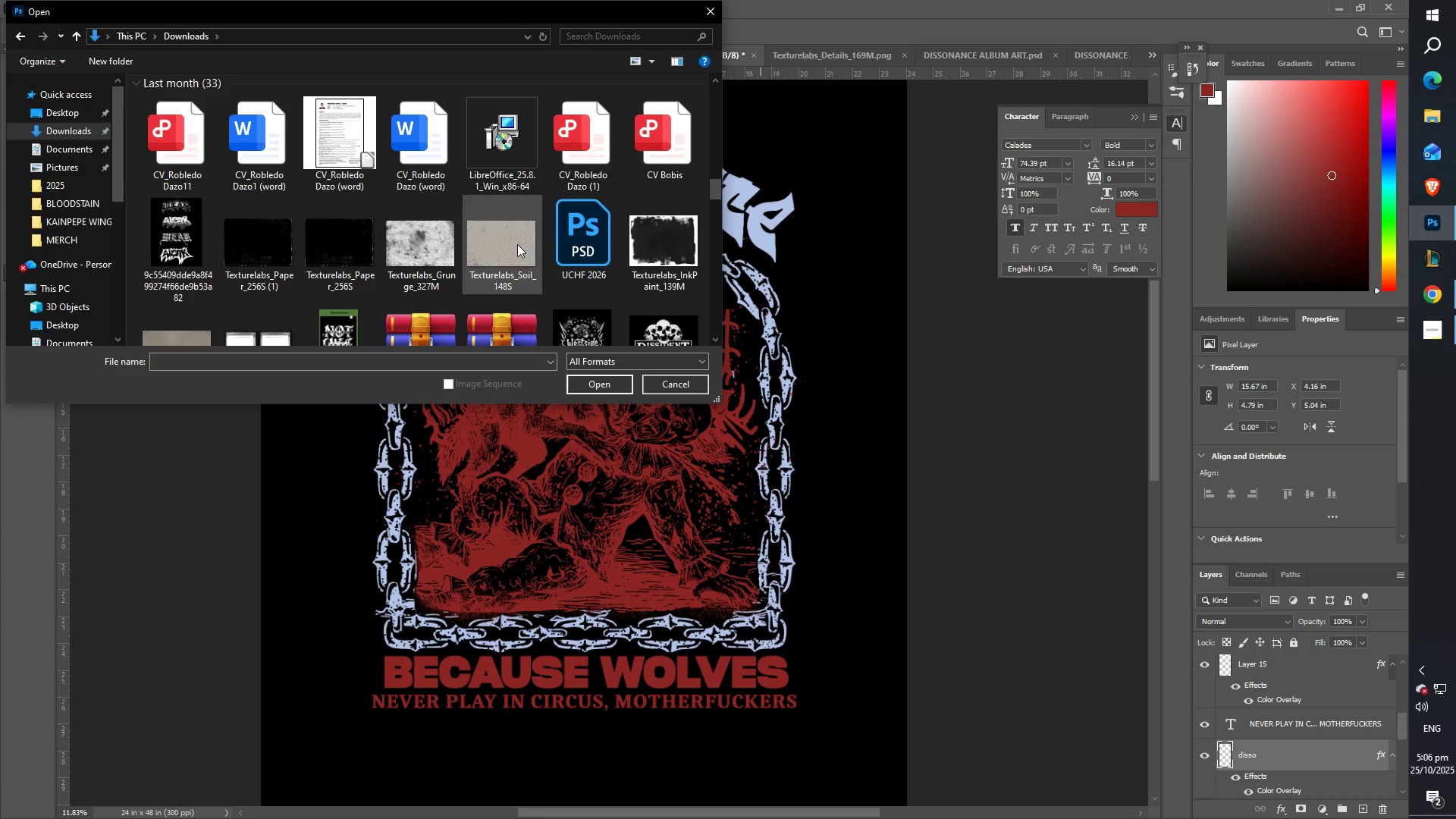 
left_click([488, 243])
 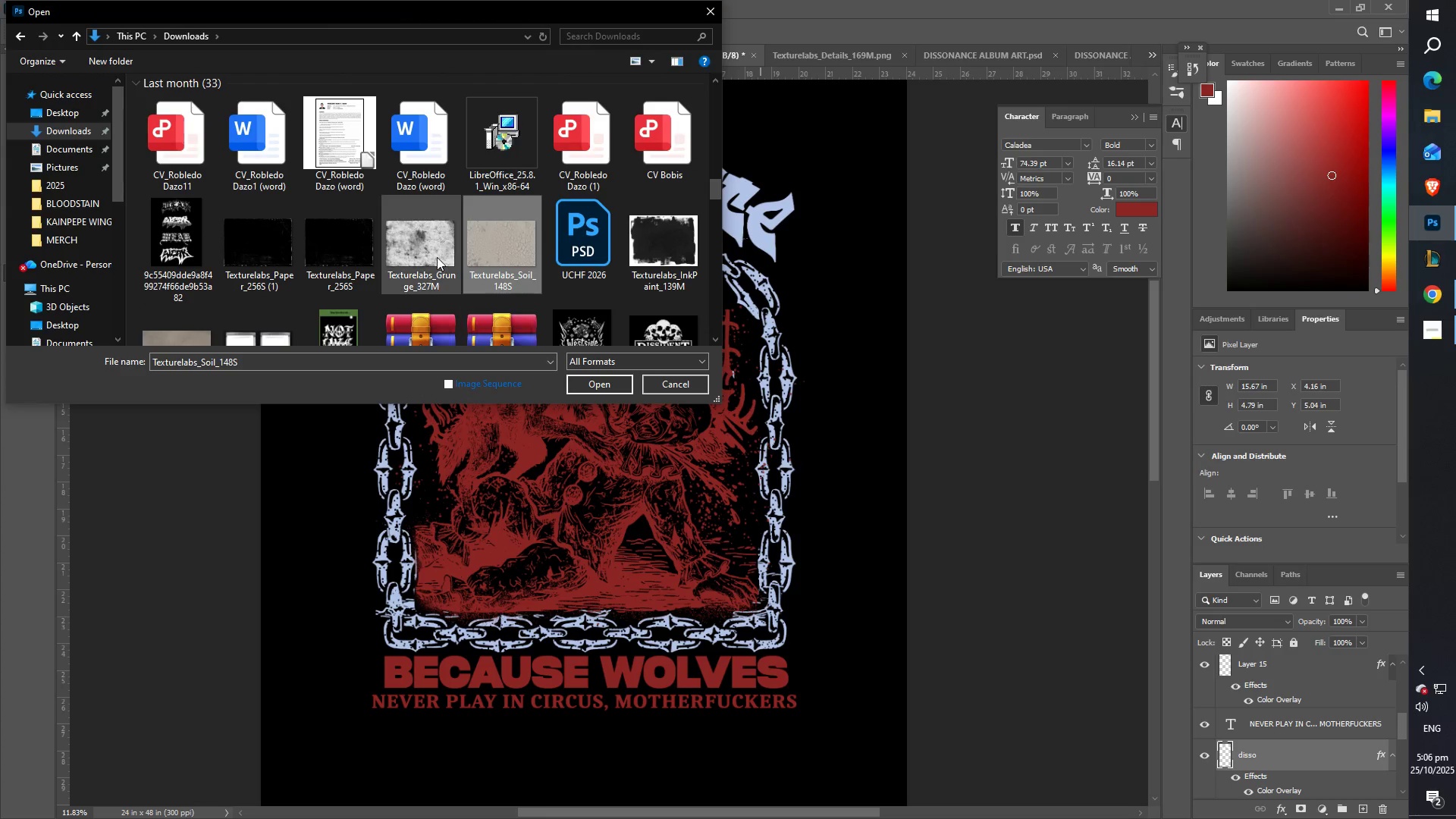 
left_click([431, 243])
 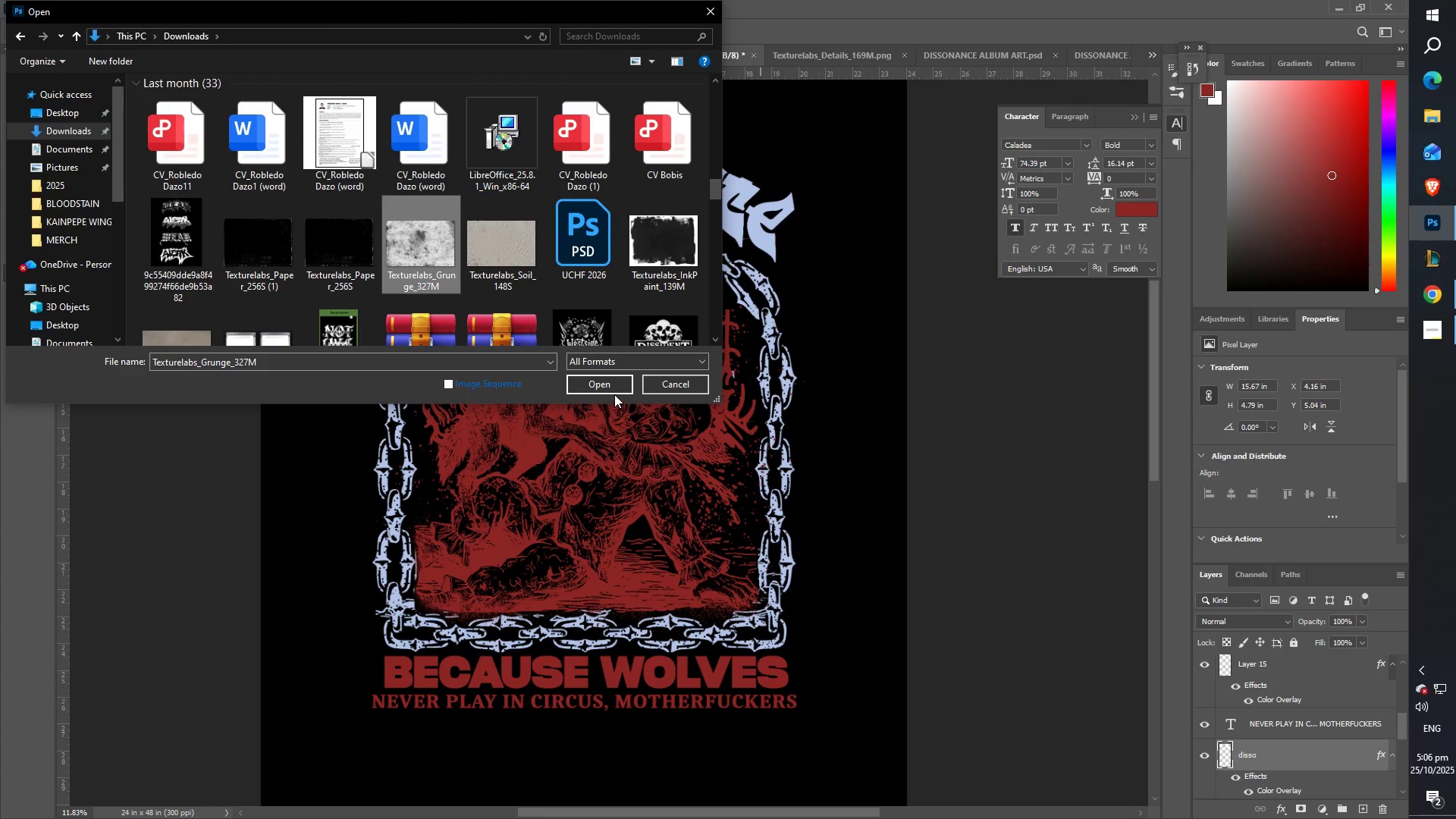 
left_click([614, 394])
 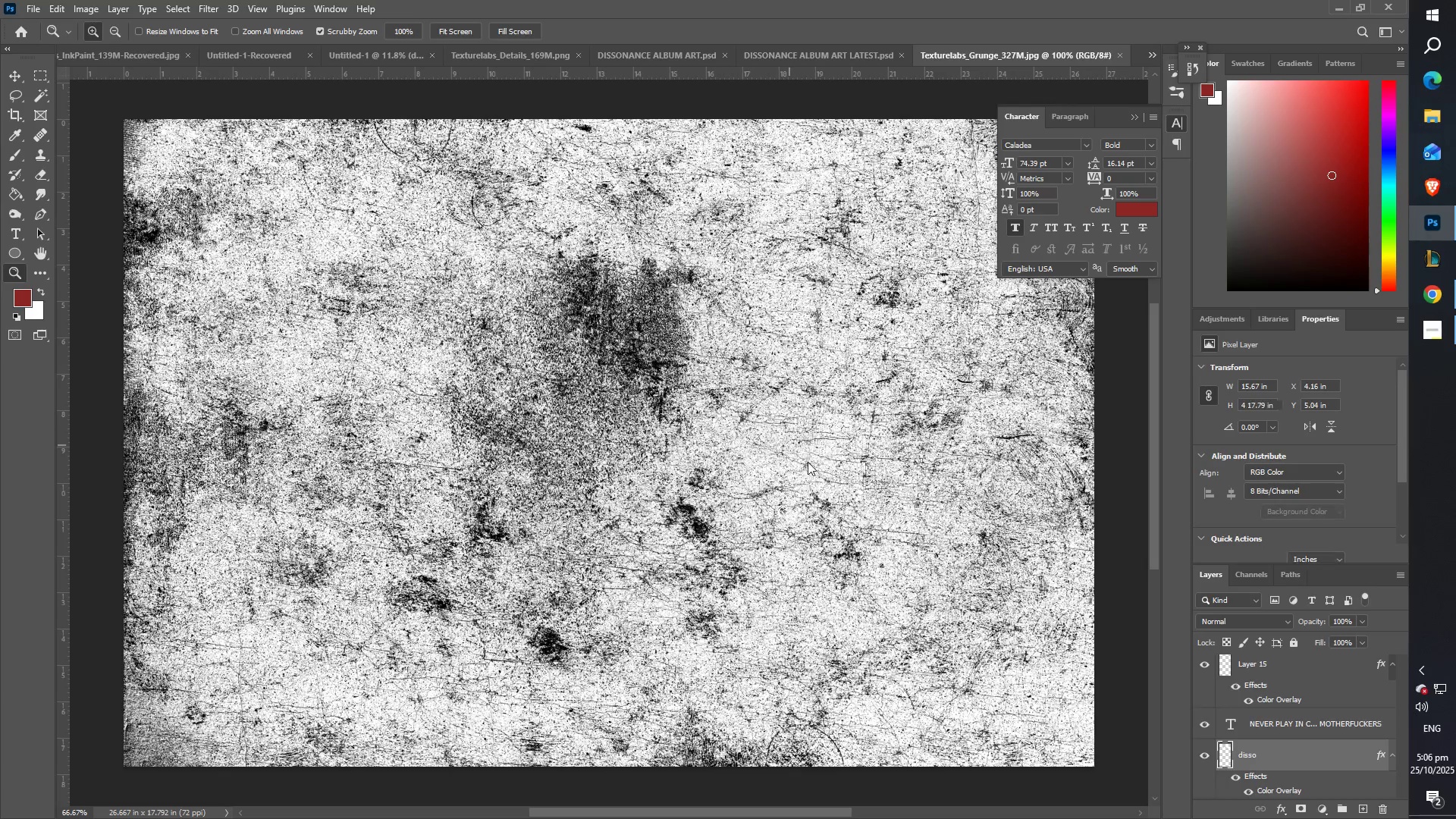 
key(Control+A)
 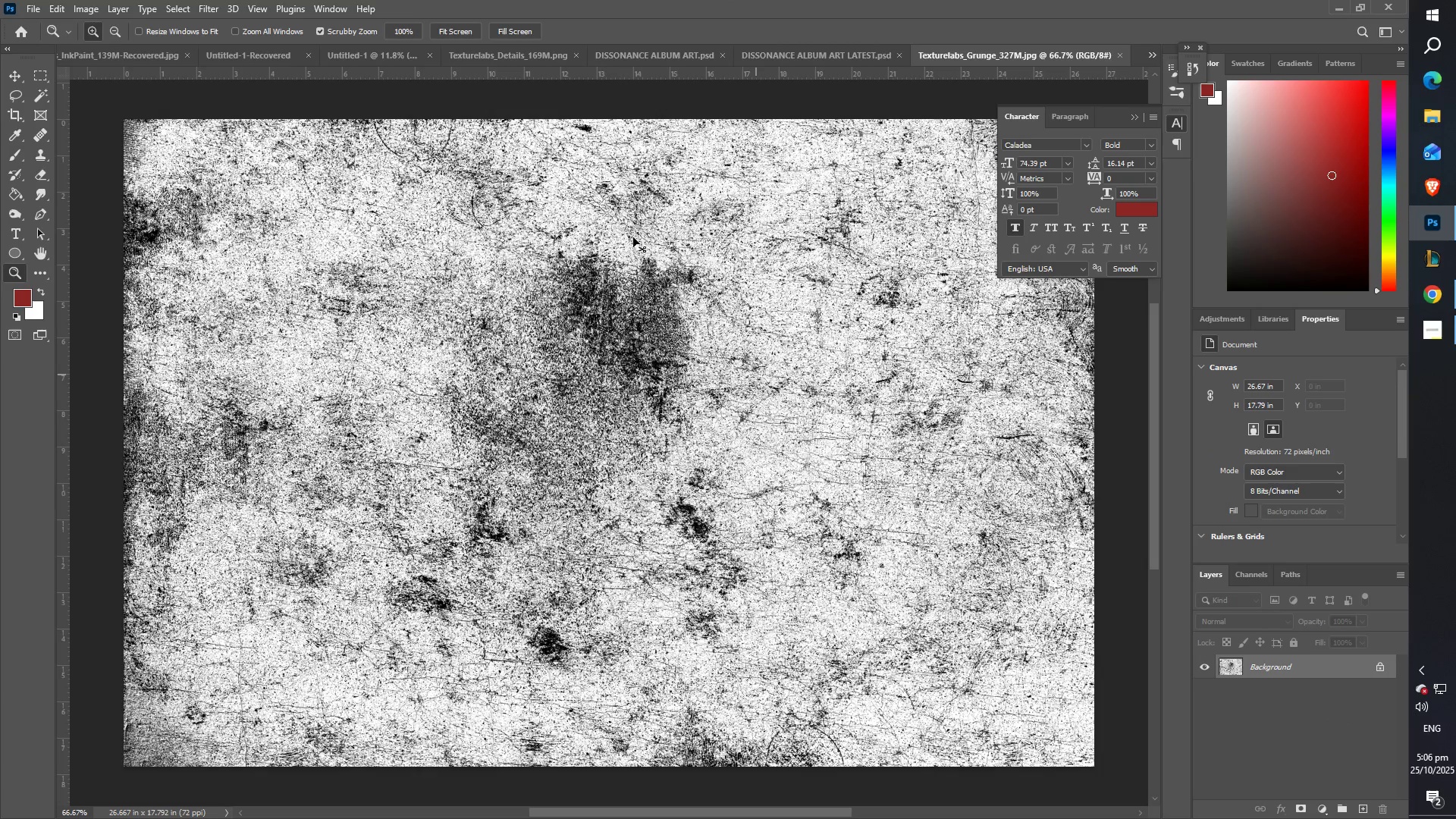 
key(Control+C)
 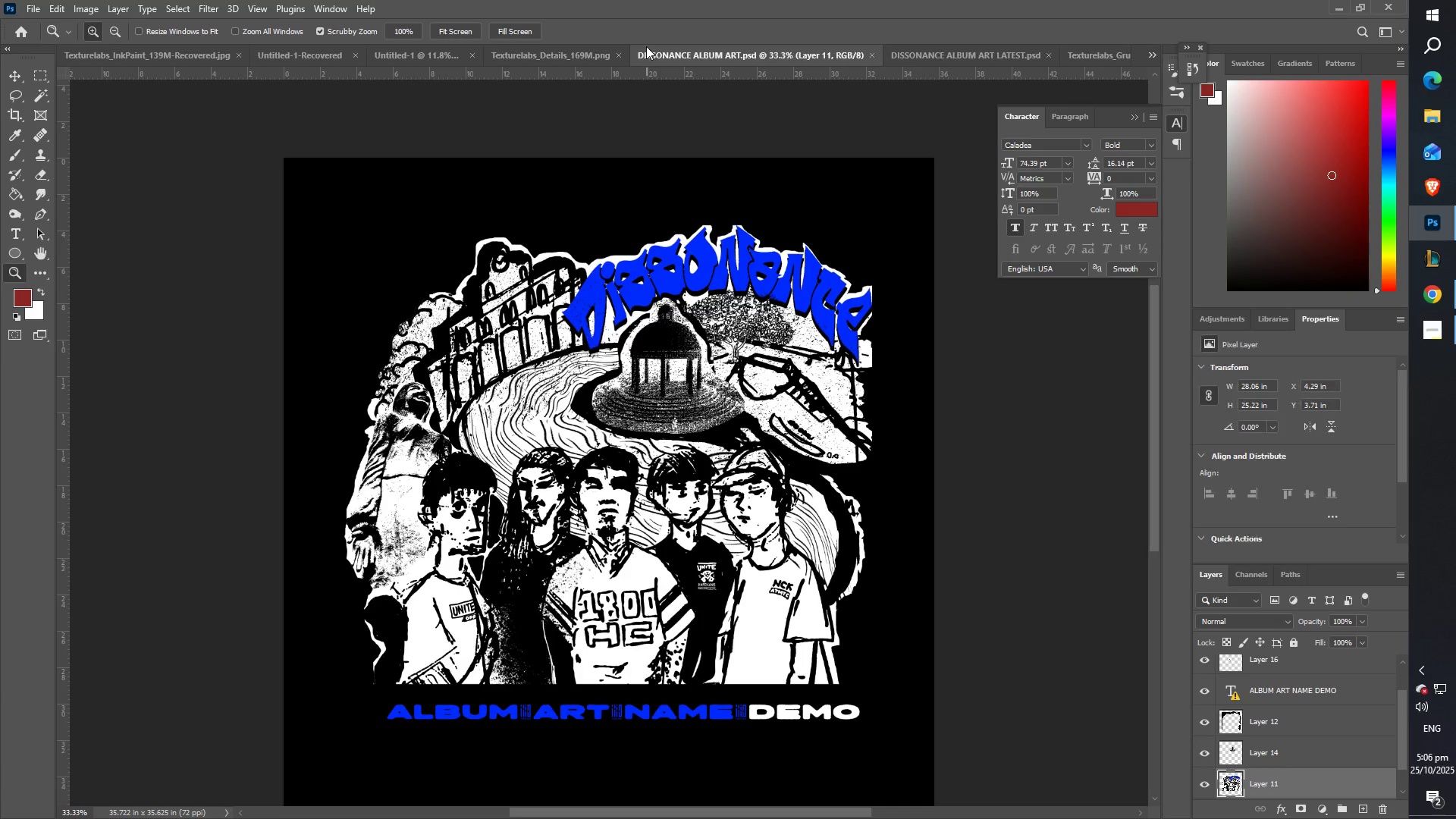 
left_click([792, 56])
 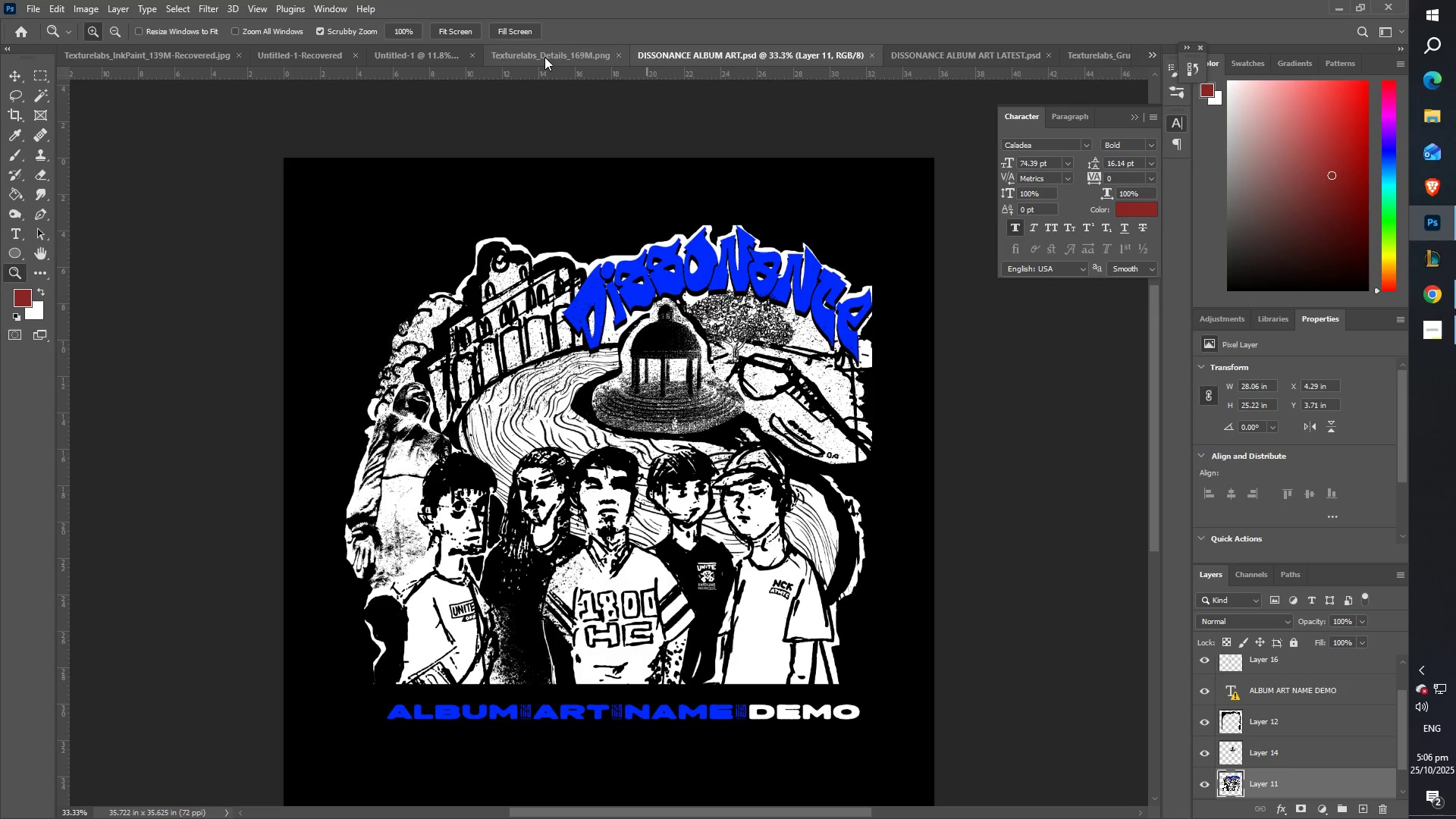 
double_click([410, 55])
 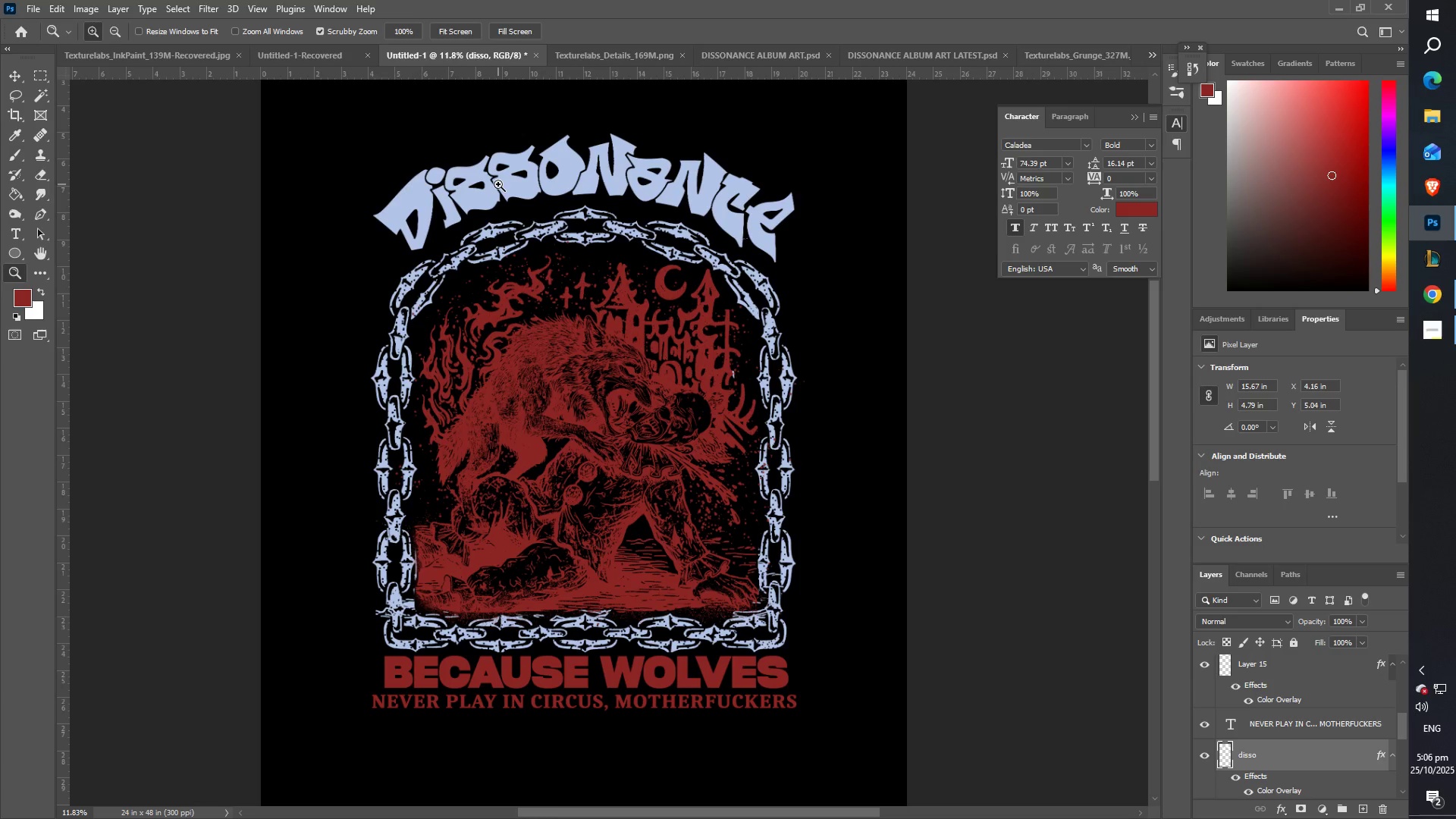 
key(Control+ControlLeft)
 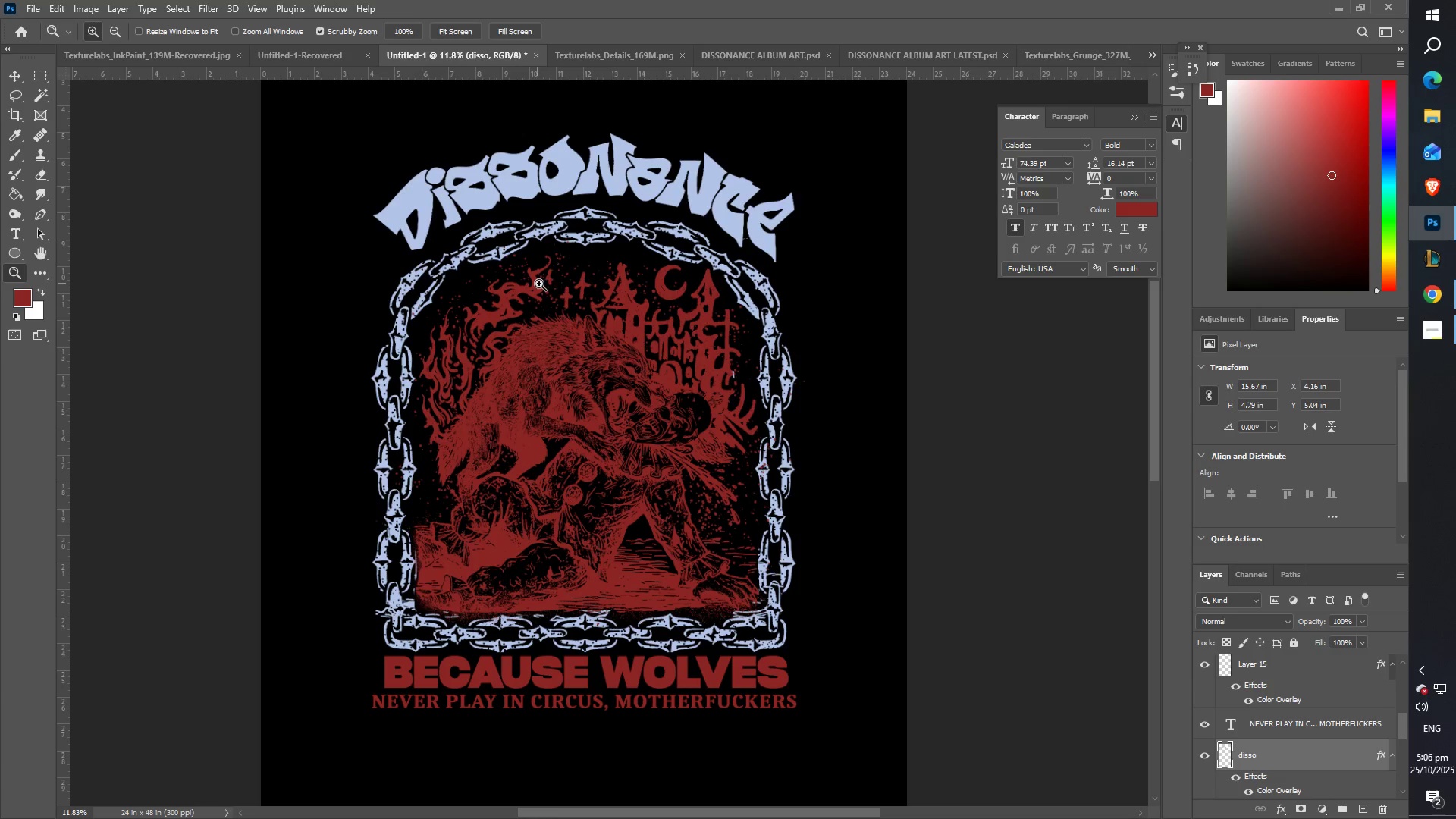 
key(Control+V)
 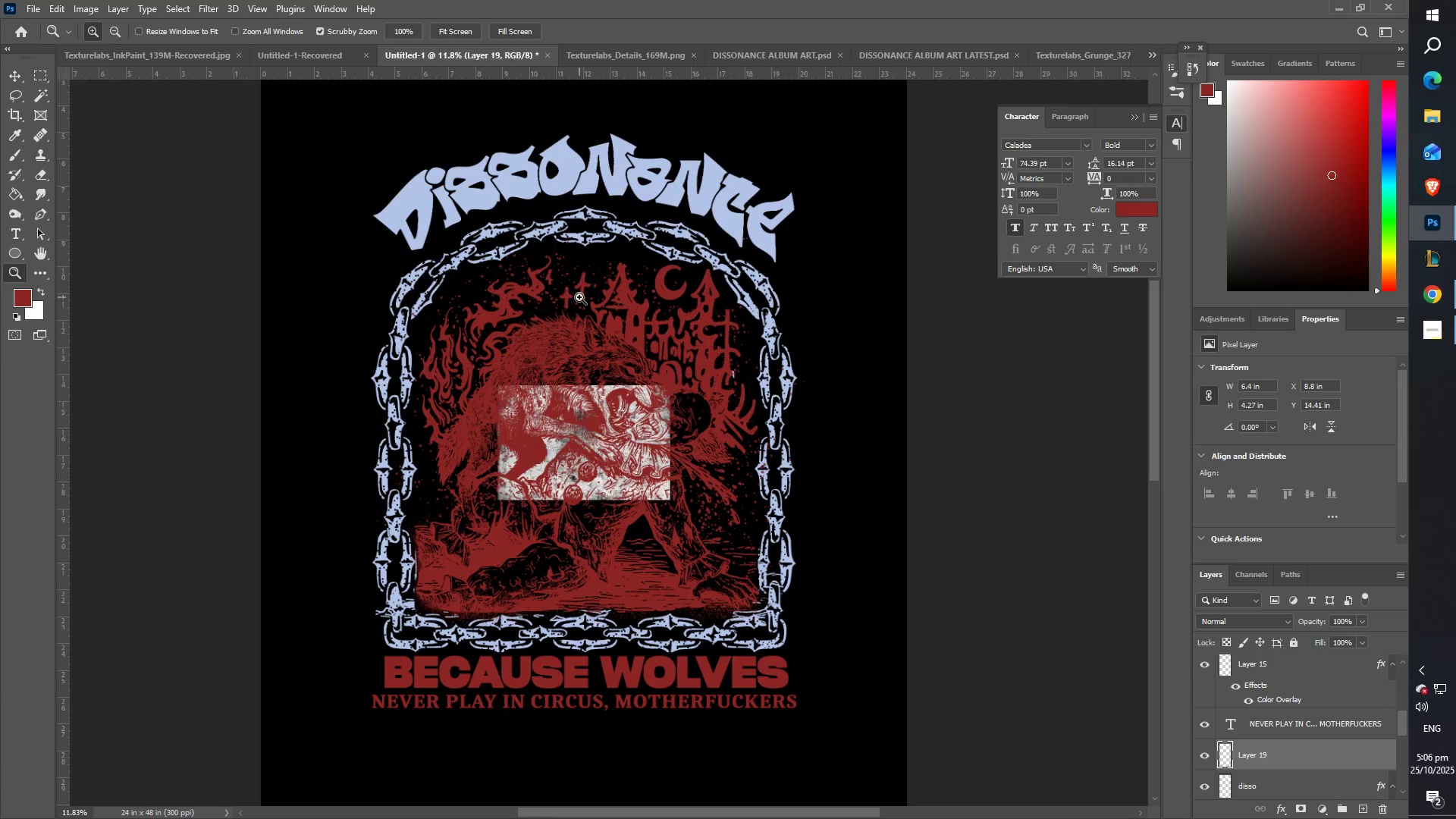 
key(Control+T)
 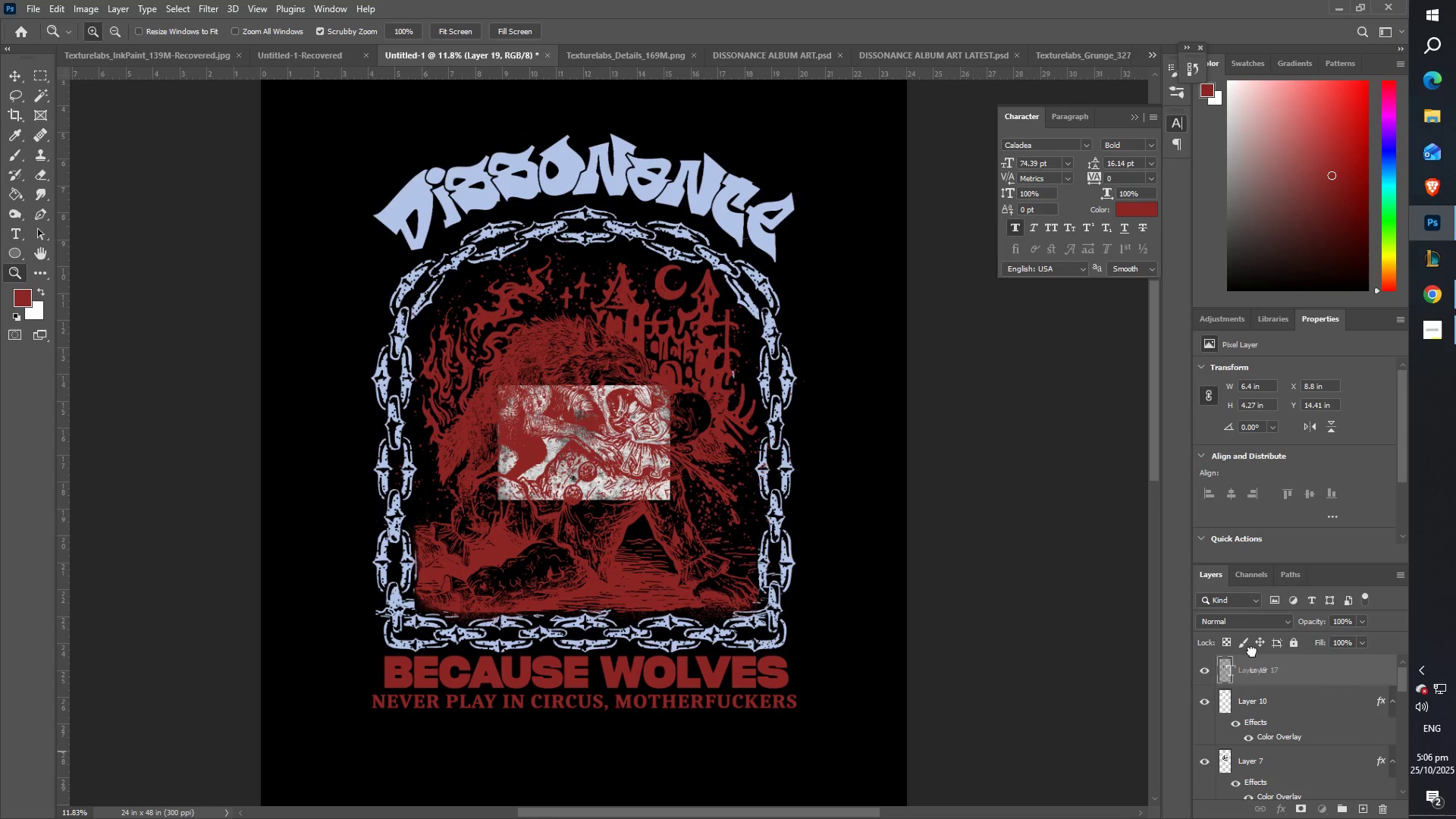 
scroll: coordinate [1269, 714], scroll_direction: down, amount: 8.0
 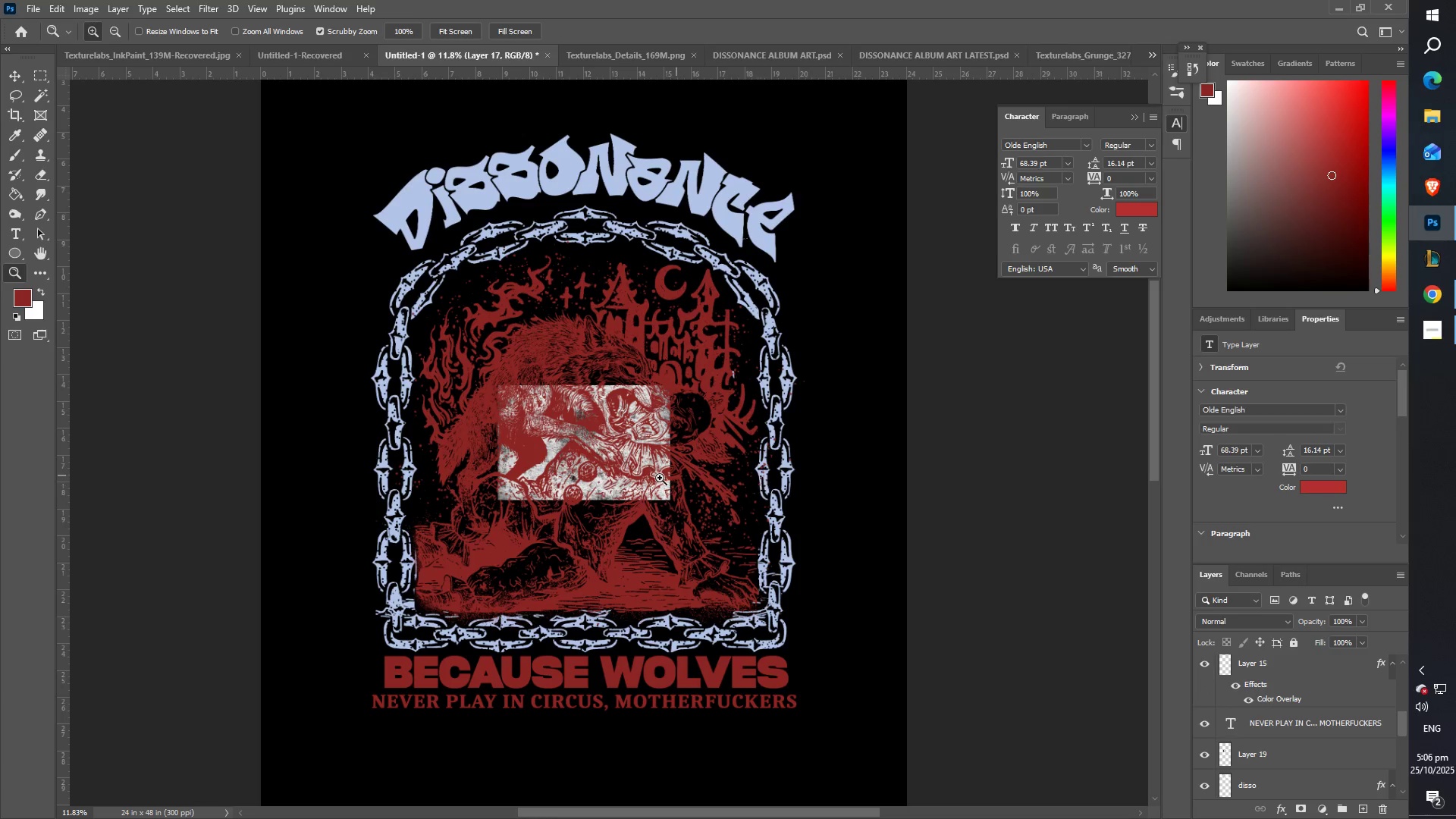 
key(Z)
 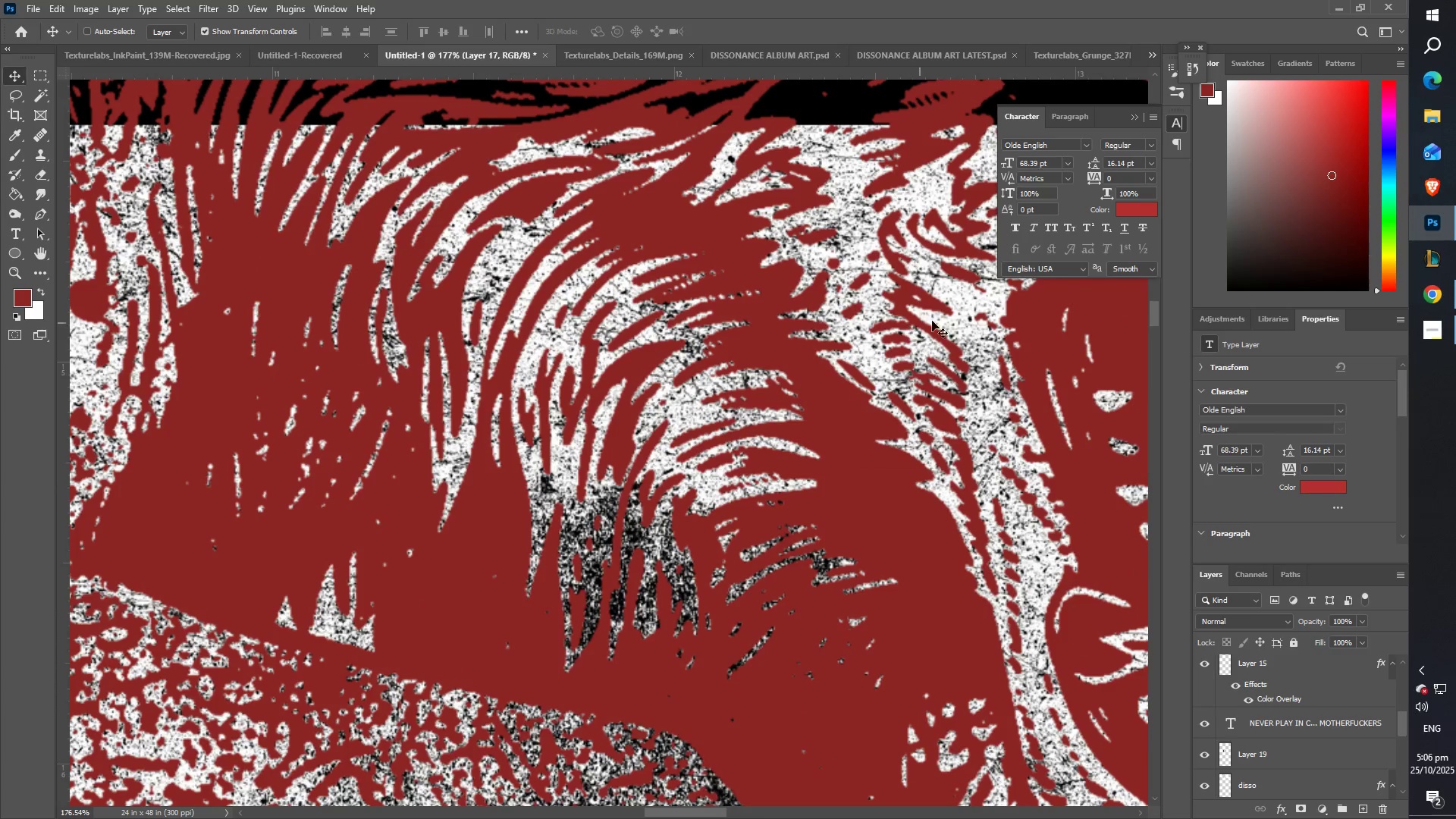 
left_click([997, 331])
 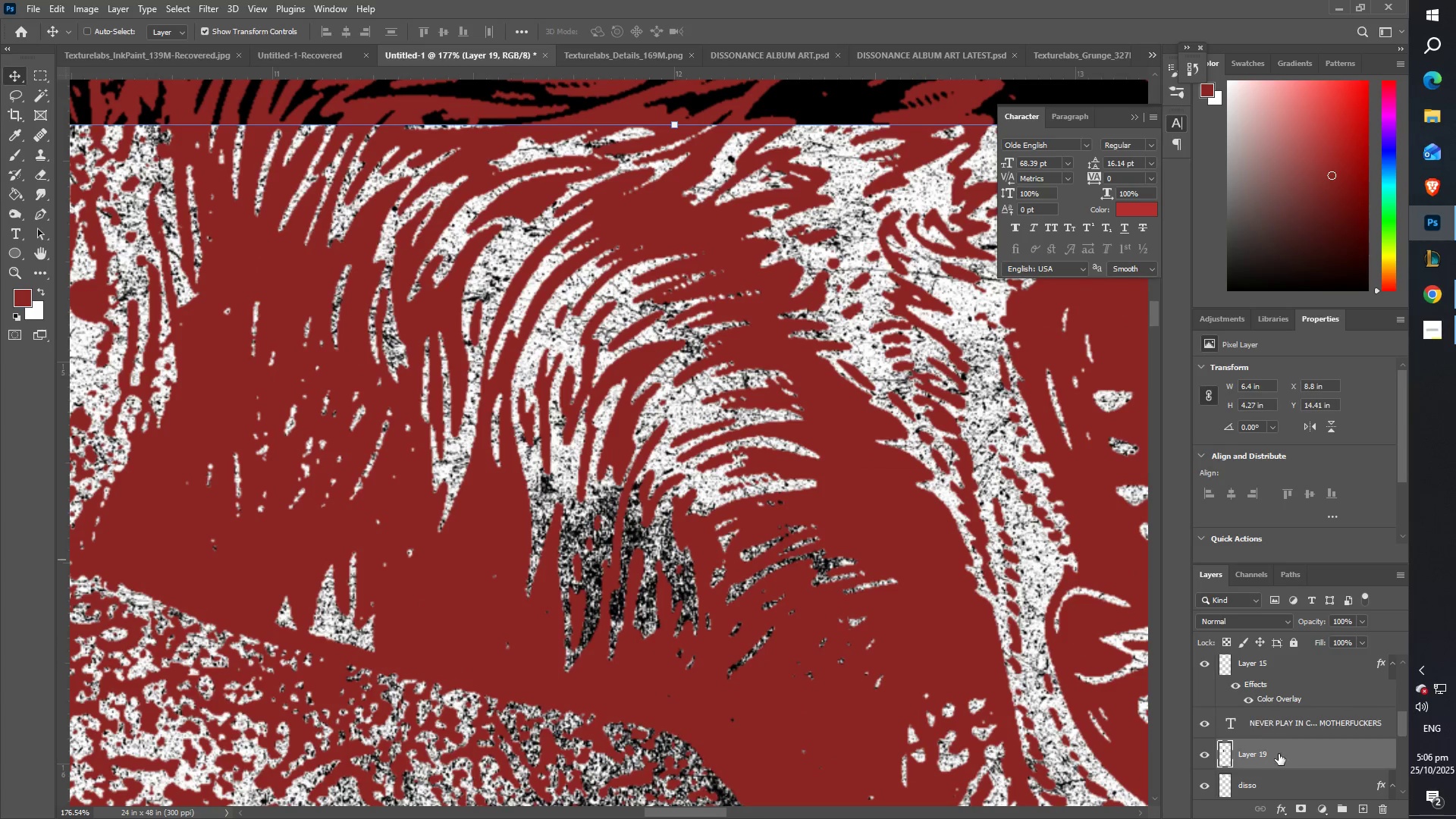 
mouse_move([1290, 607])
 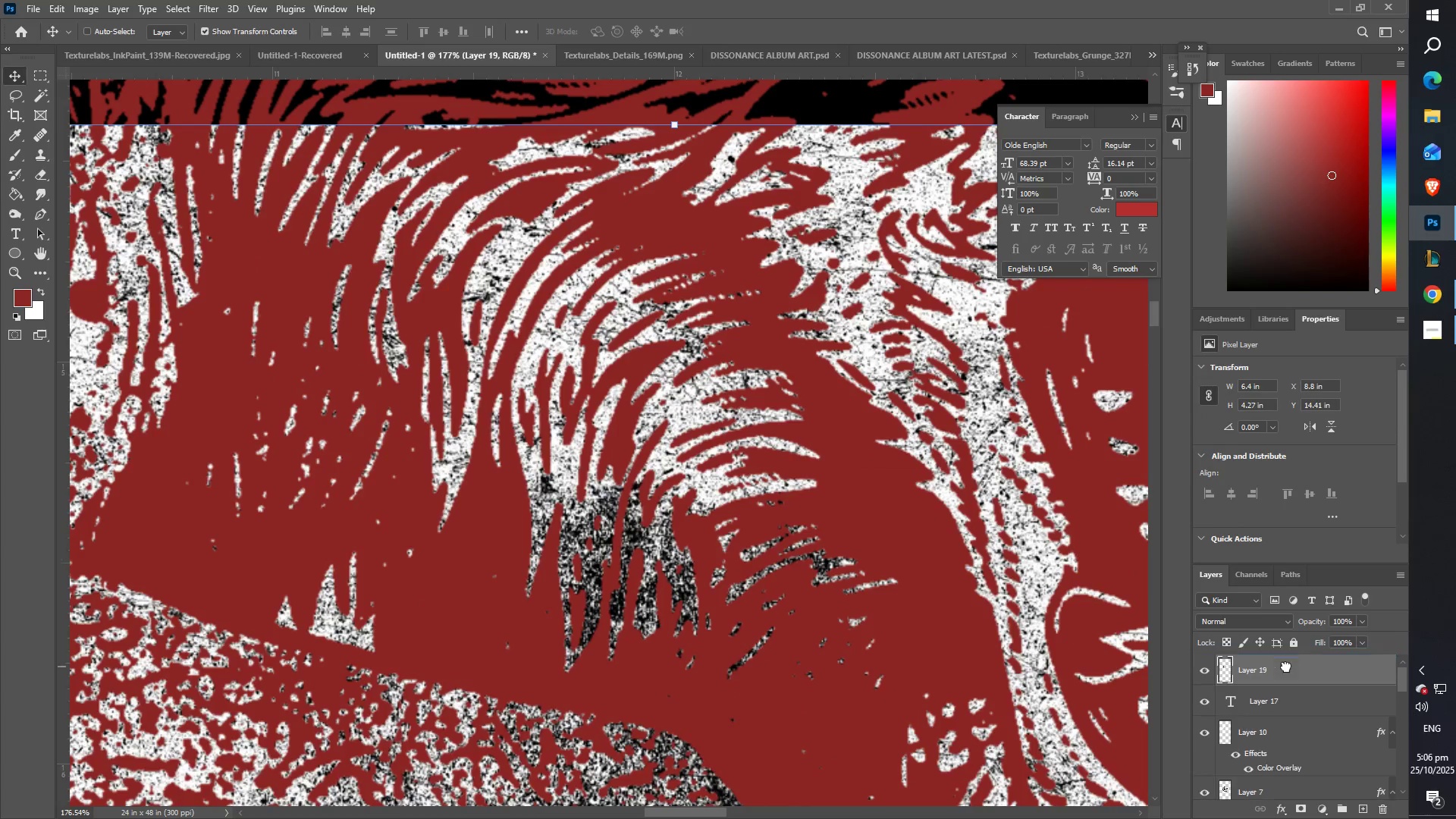 
type(ZZ)
 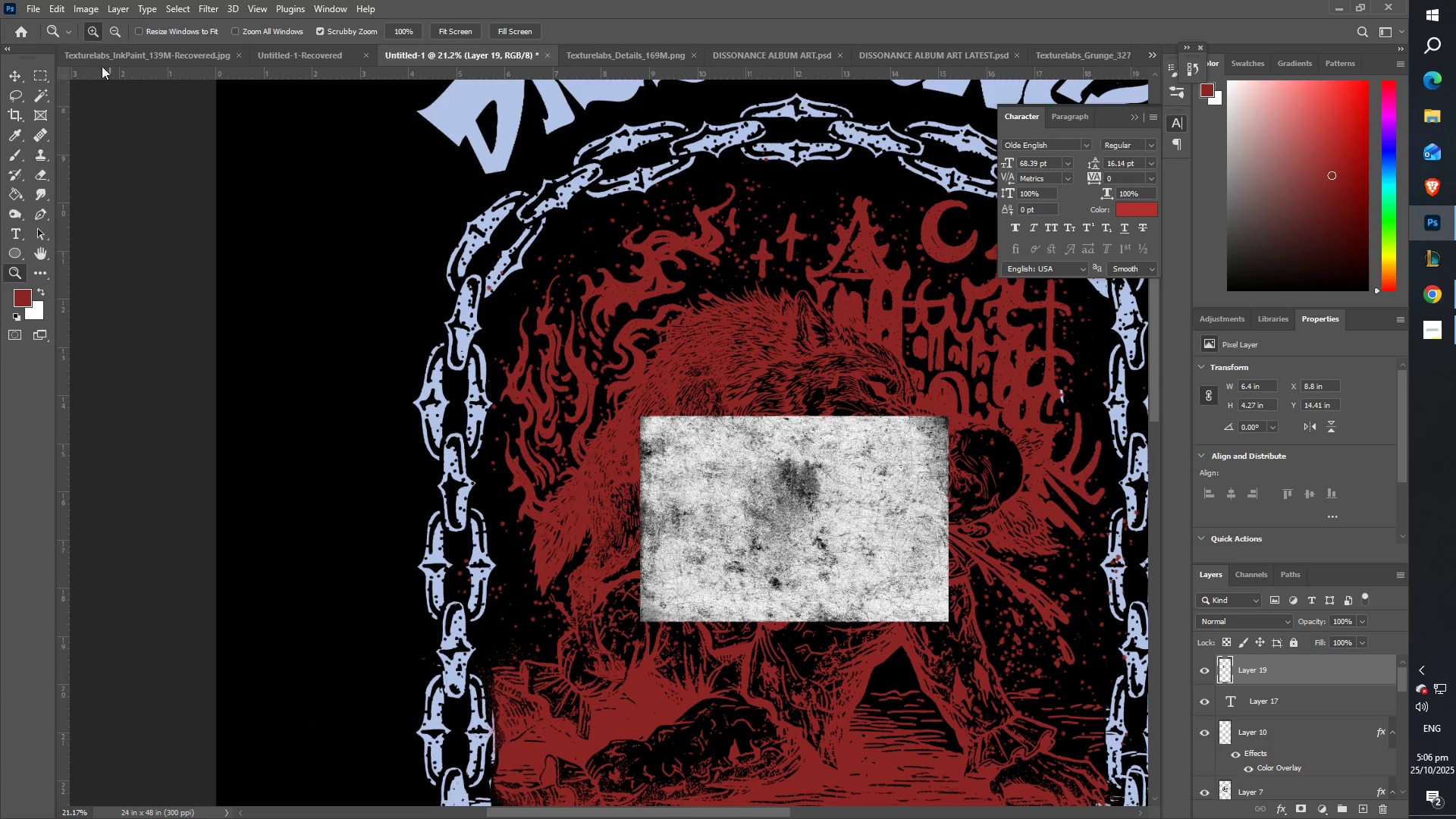 
left_click([73, 11])
 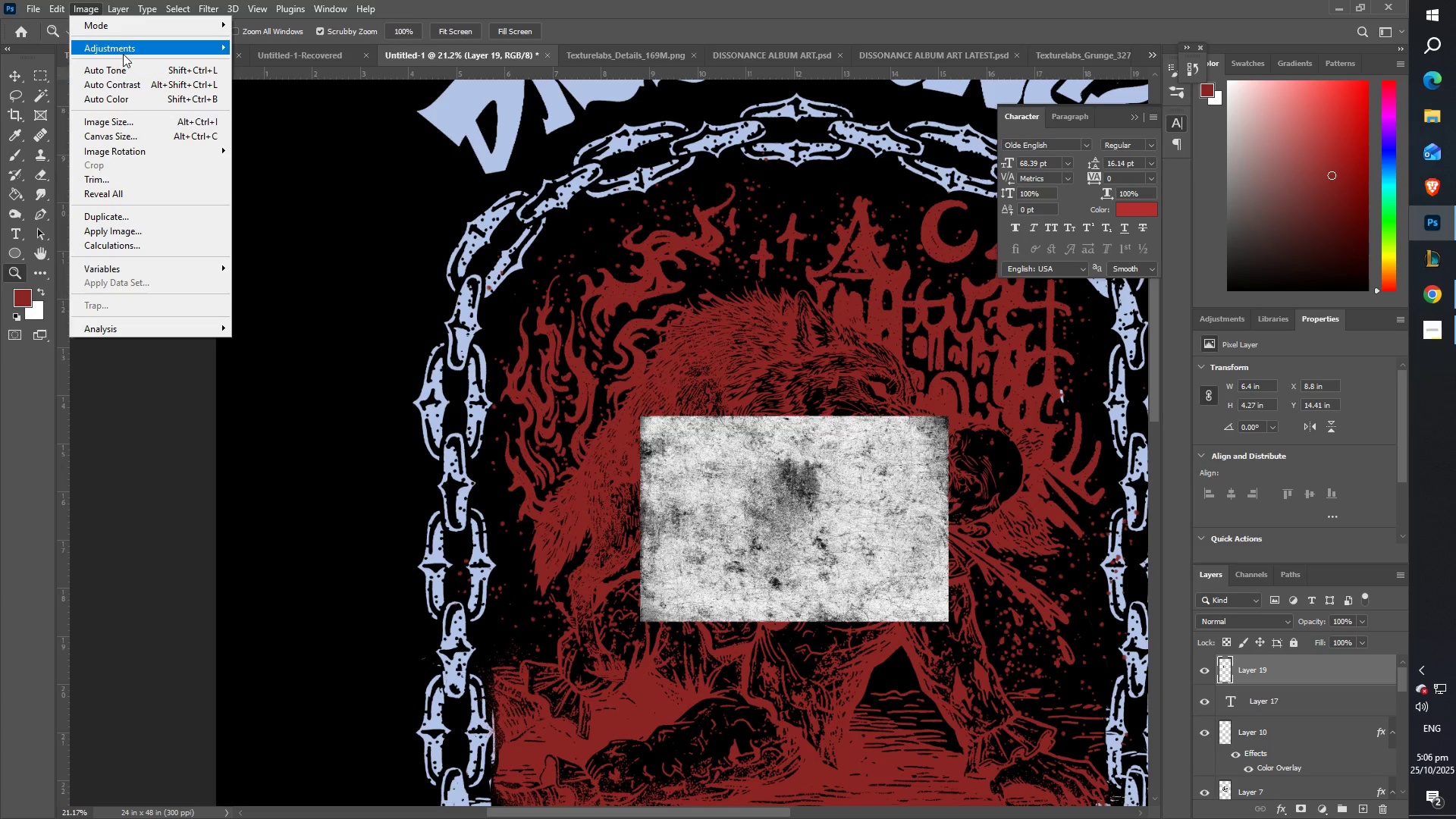 
left_click([127, 49])
 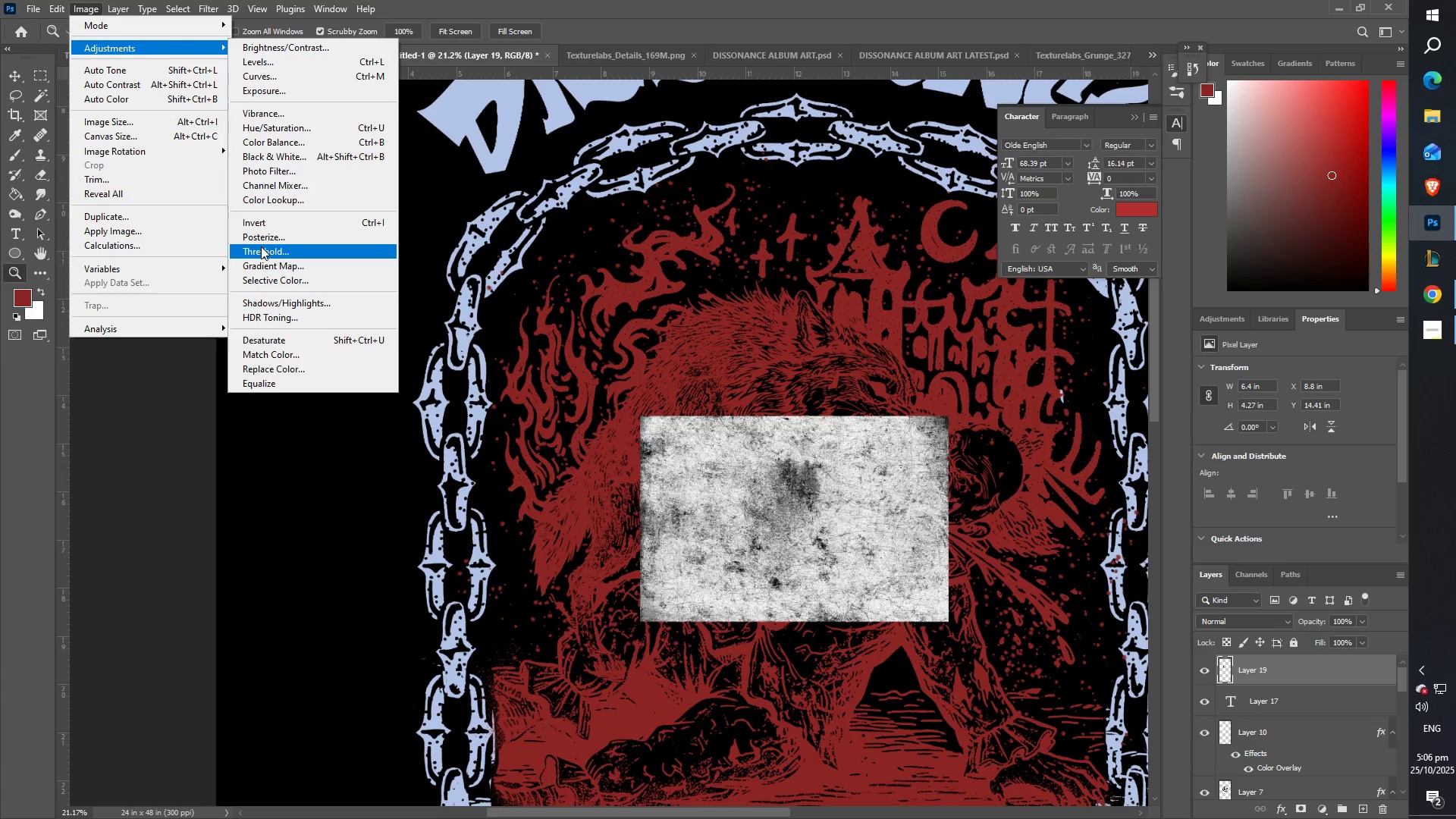 
left_click([263, 248])
 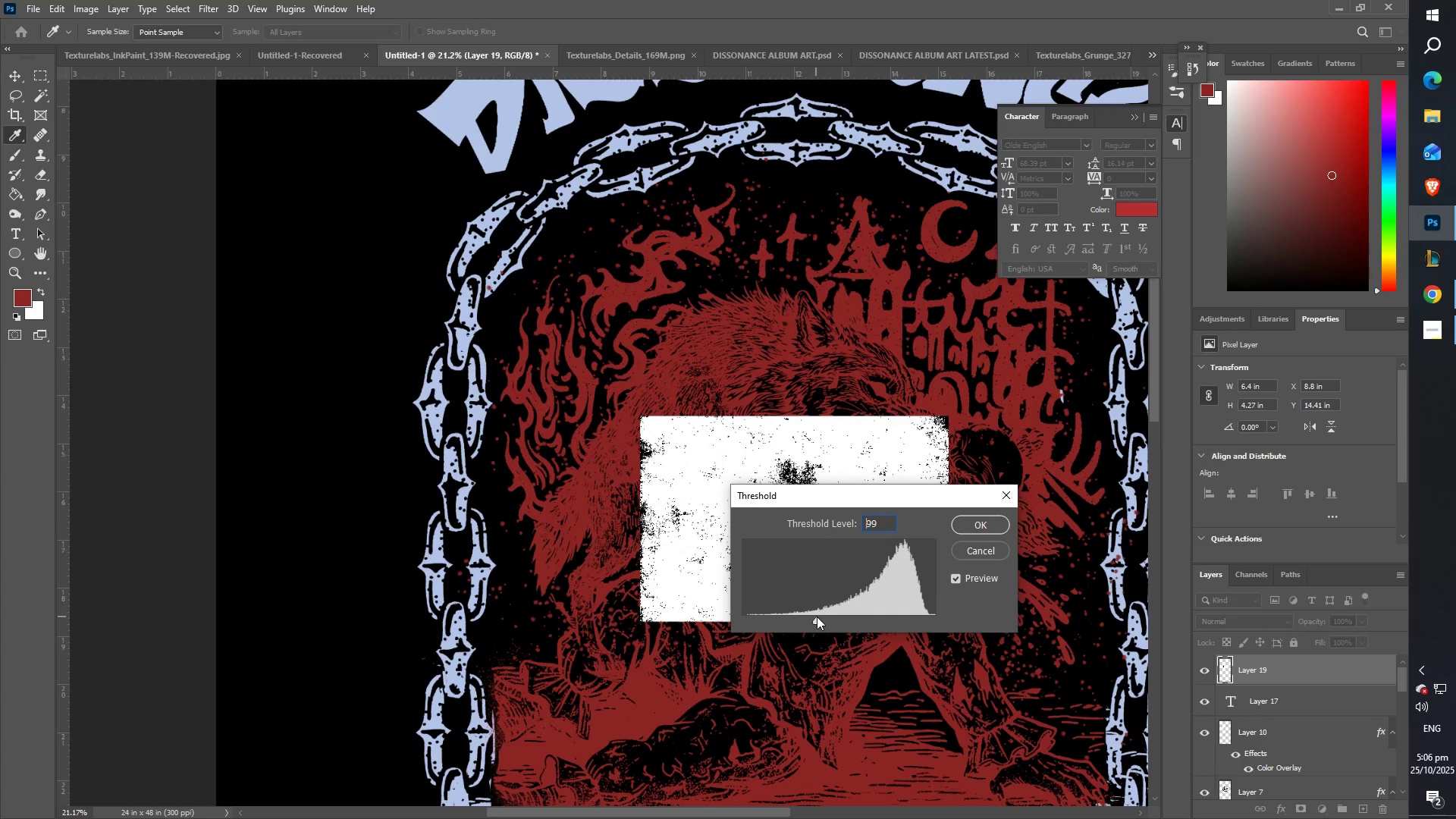 
left_click([980, 522])
 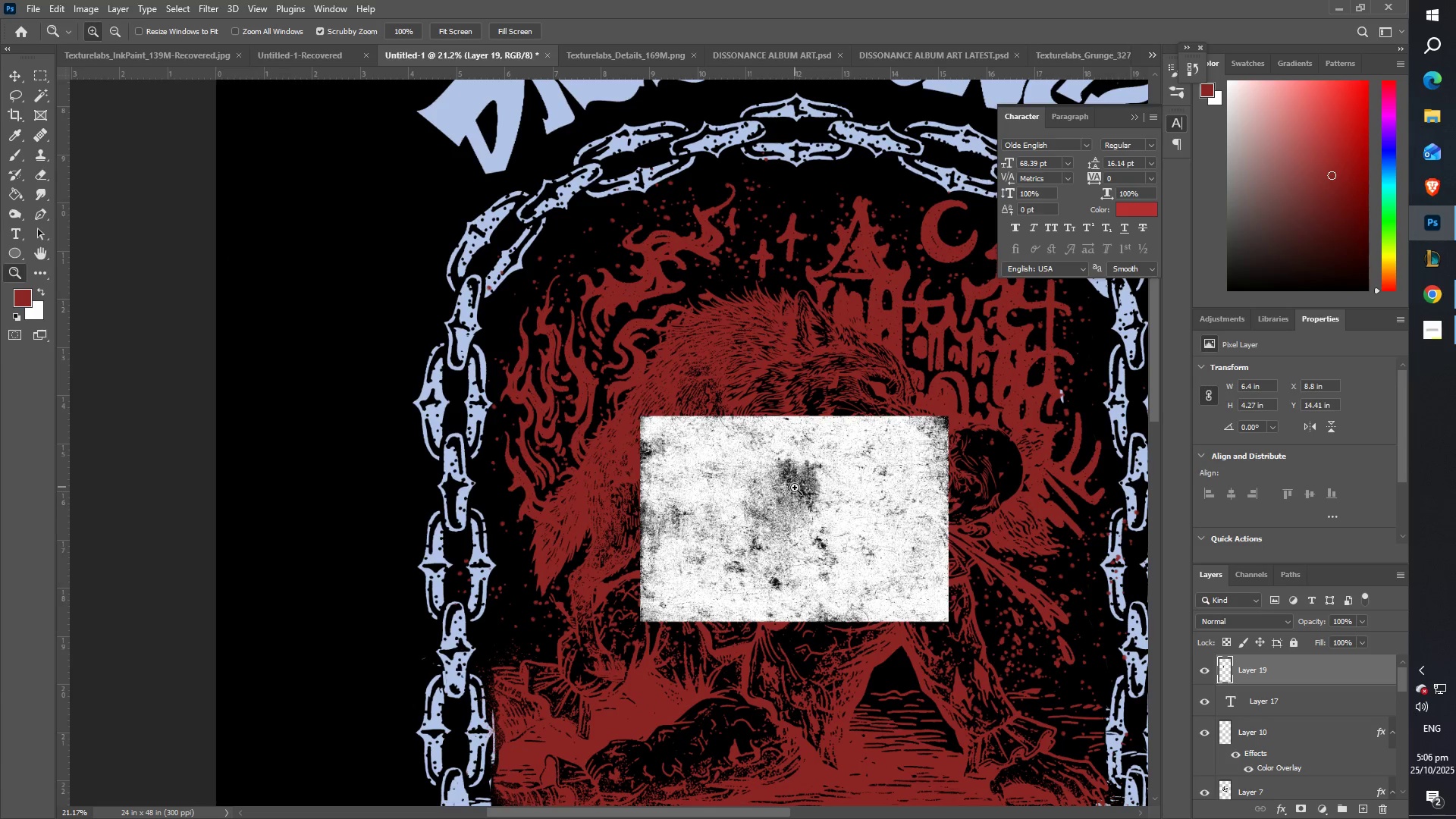 
type(ZZ)
 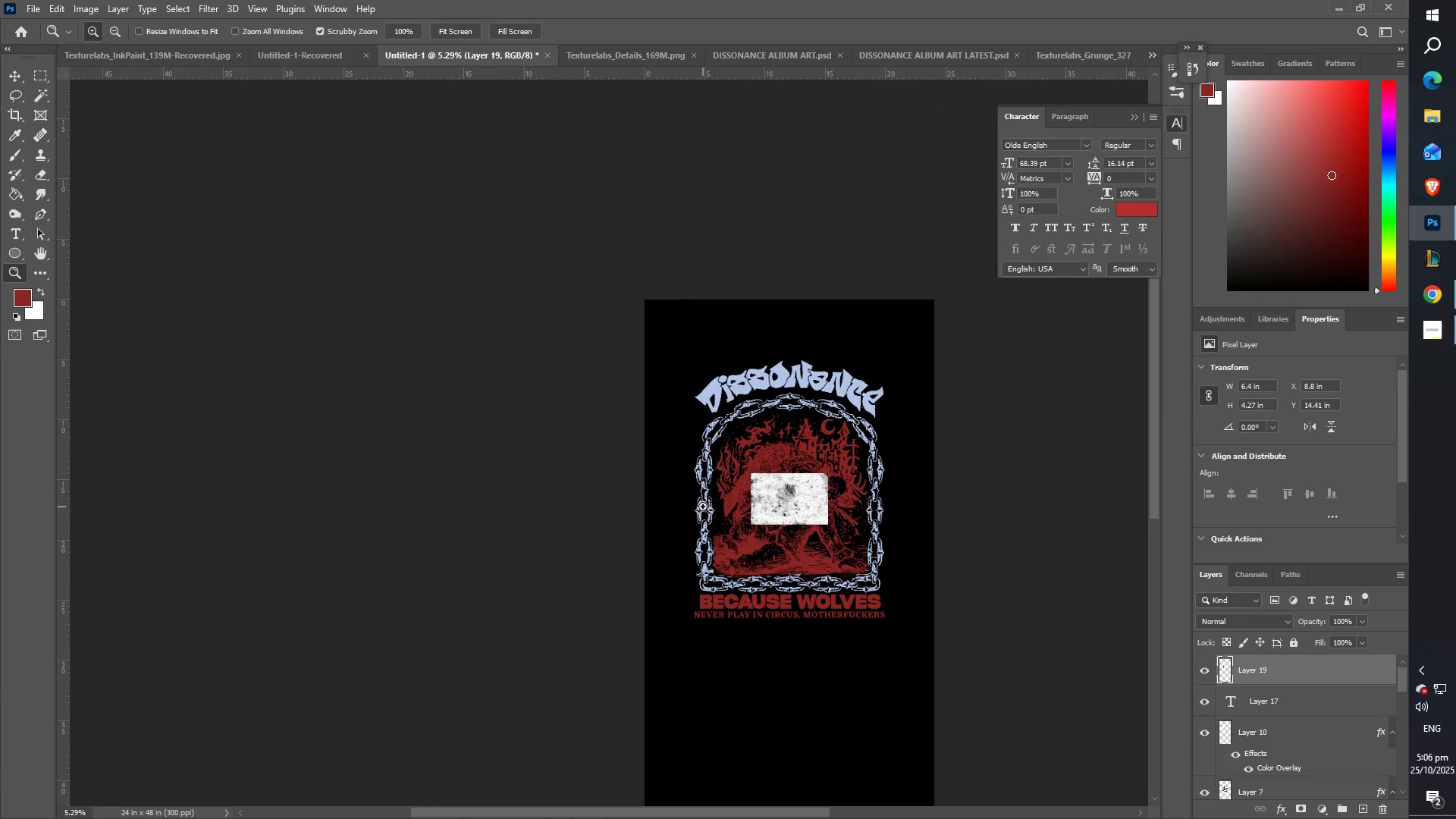 
key(Control+T)
 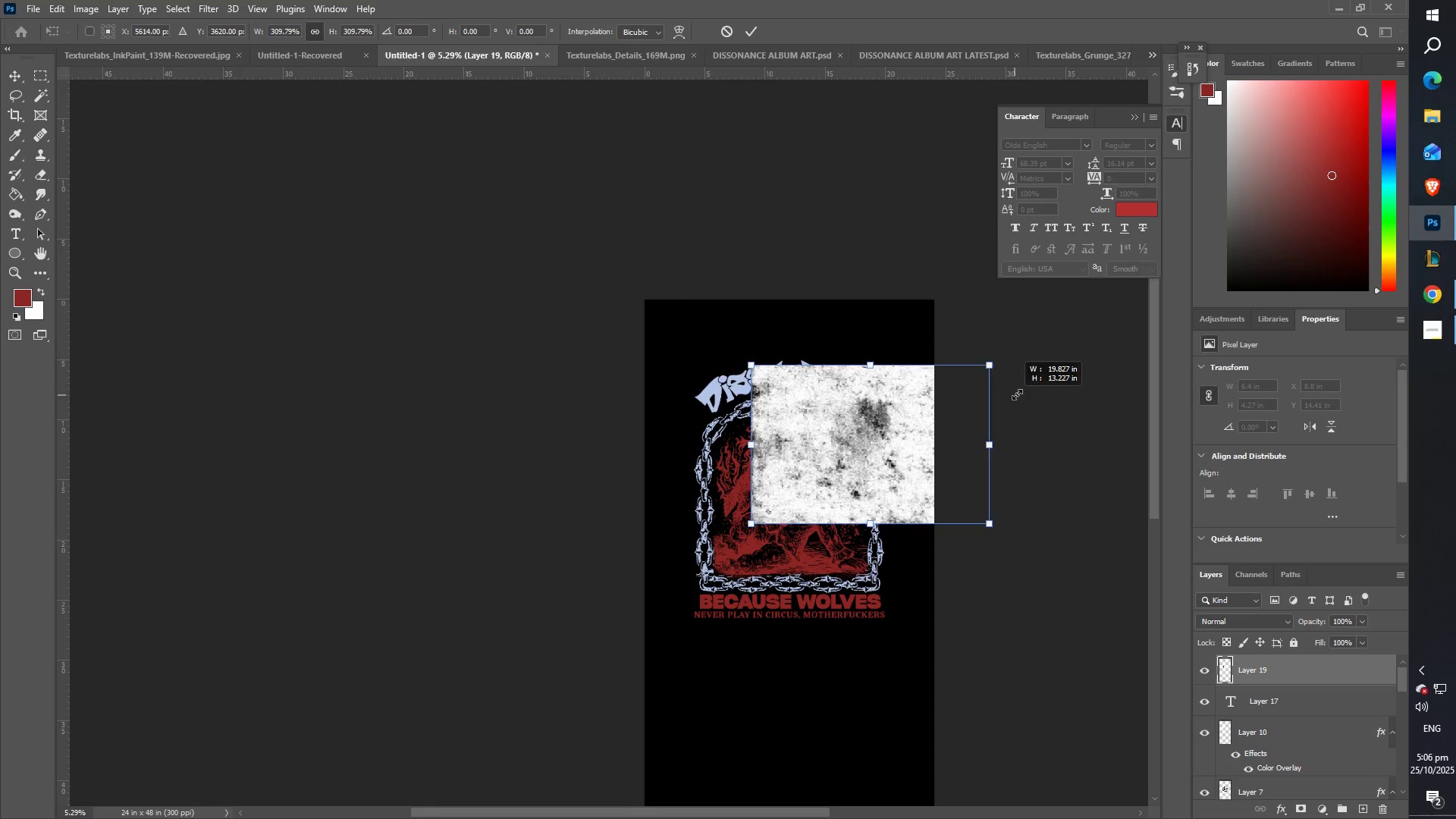 
key(Shift+ShiftLeft)
 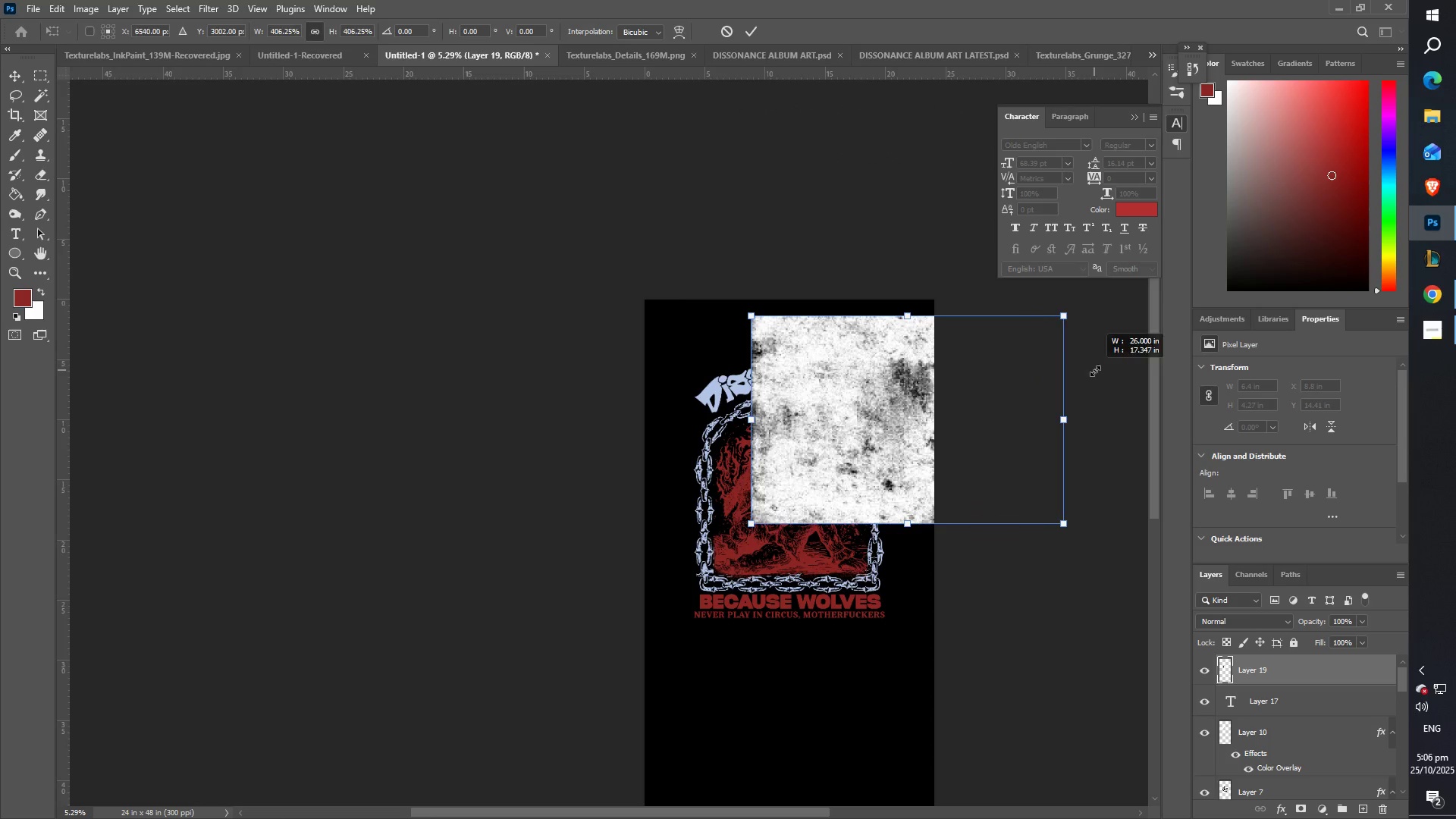 
left_click([1103, 381])
 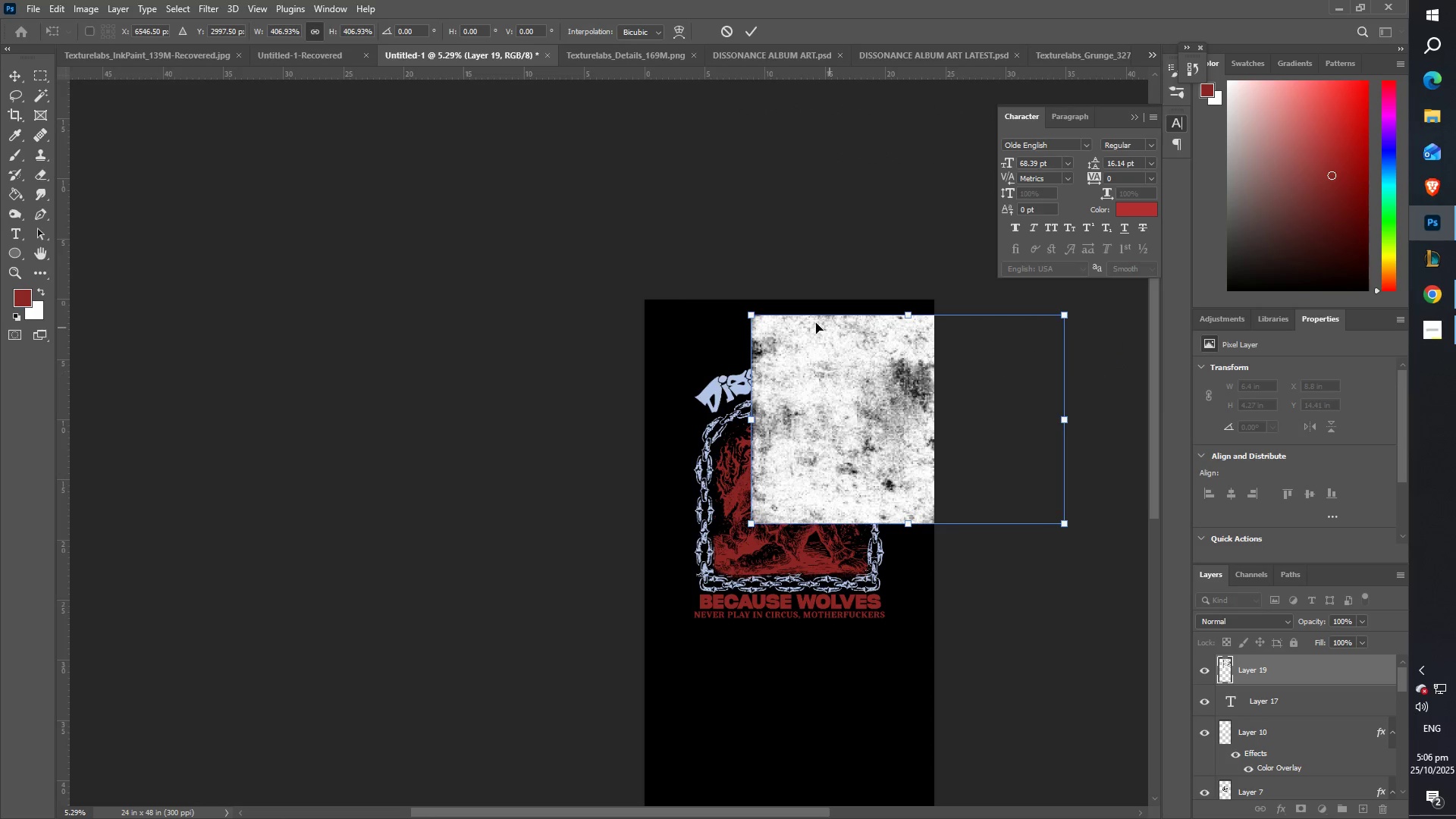 
hold_key(key=ShiftLeft, duration=1.53)
 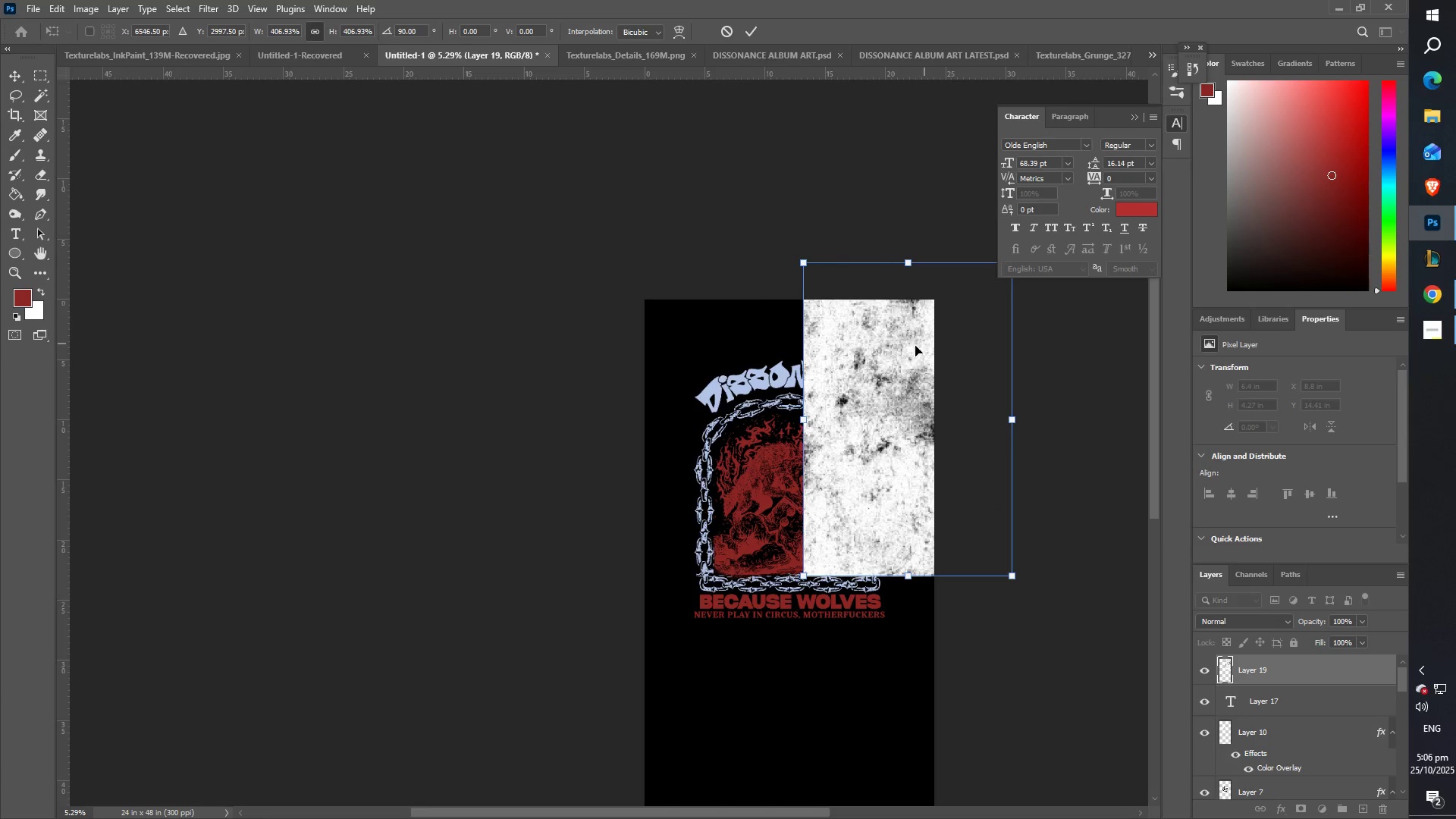 
hold_key(key=ShiftLeft, duration=0.56)
 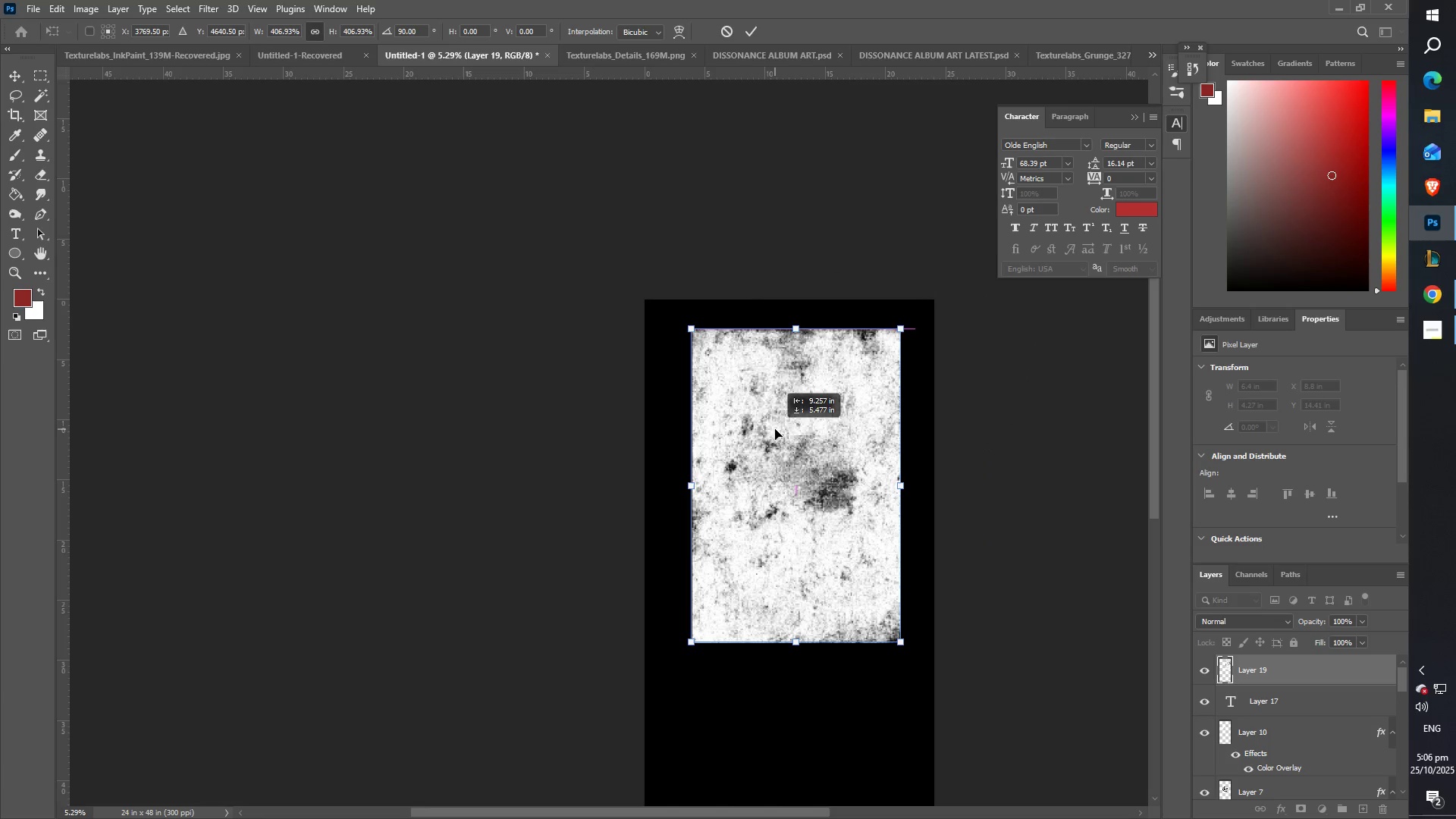 
key(Shift+Enter)
 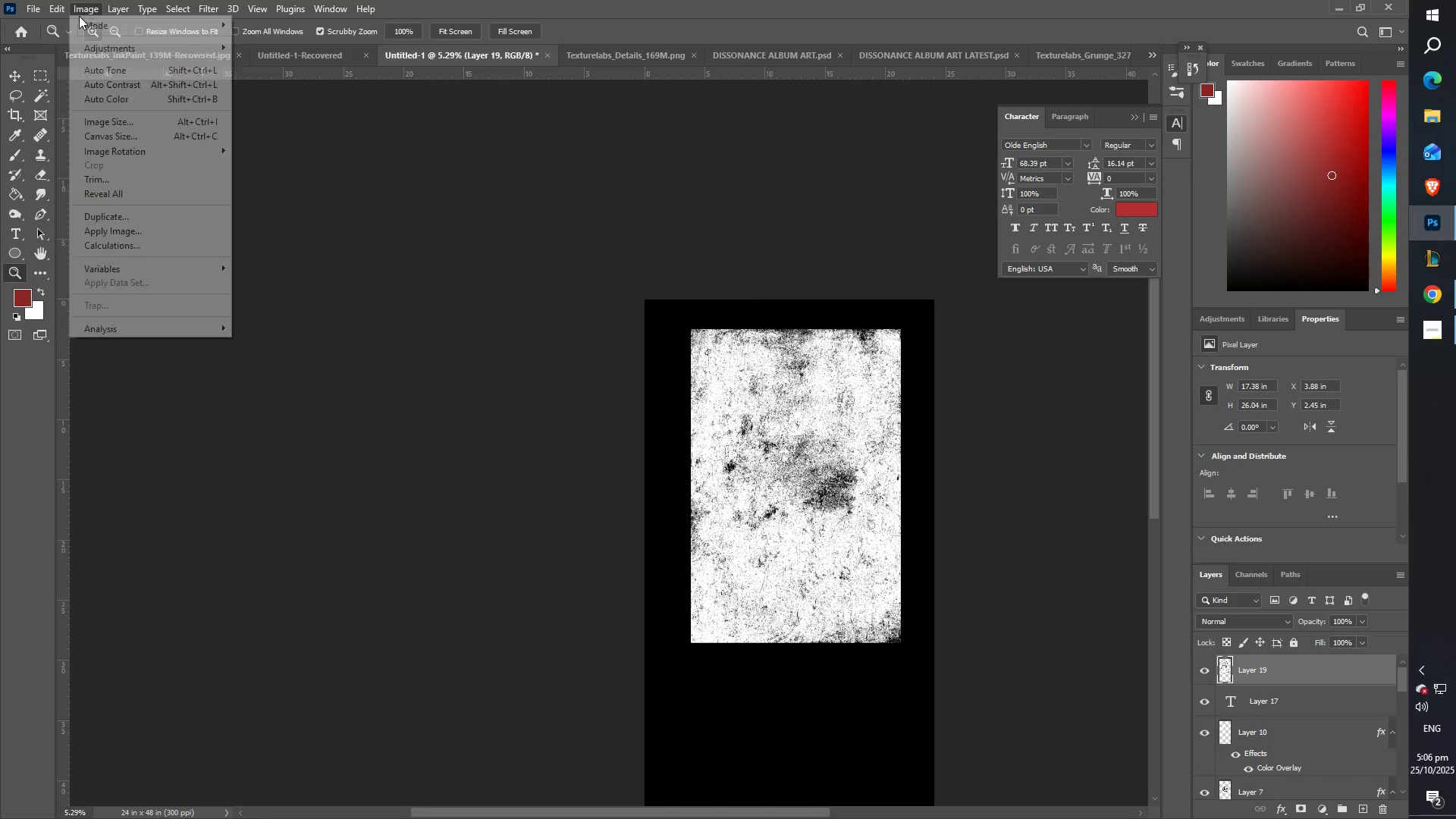 
double_click([104, 45])
 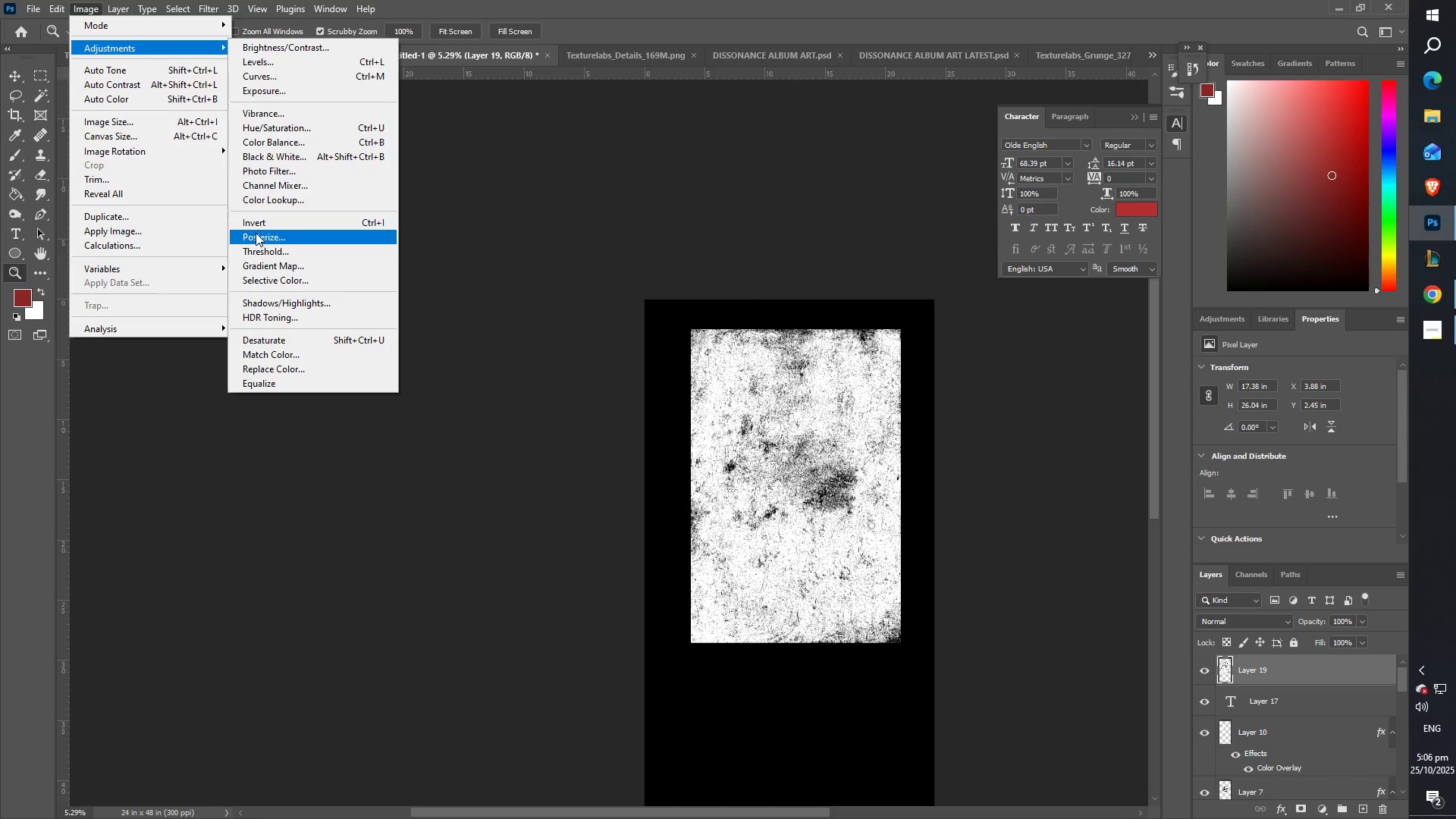 
left_click([257, 227])
 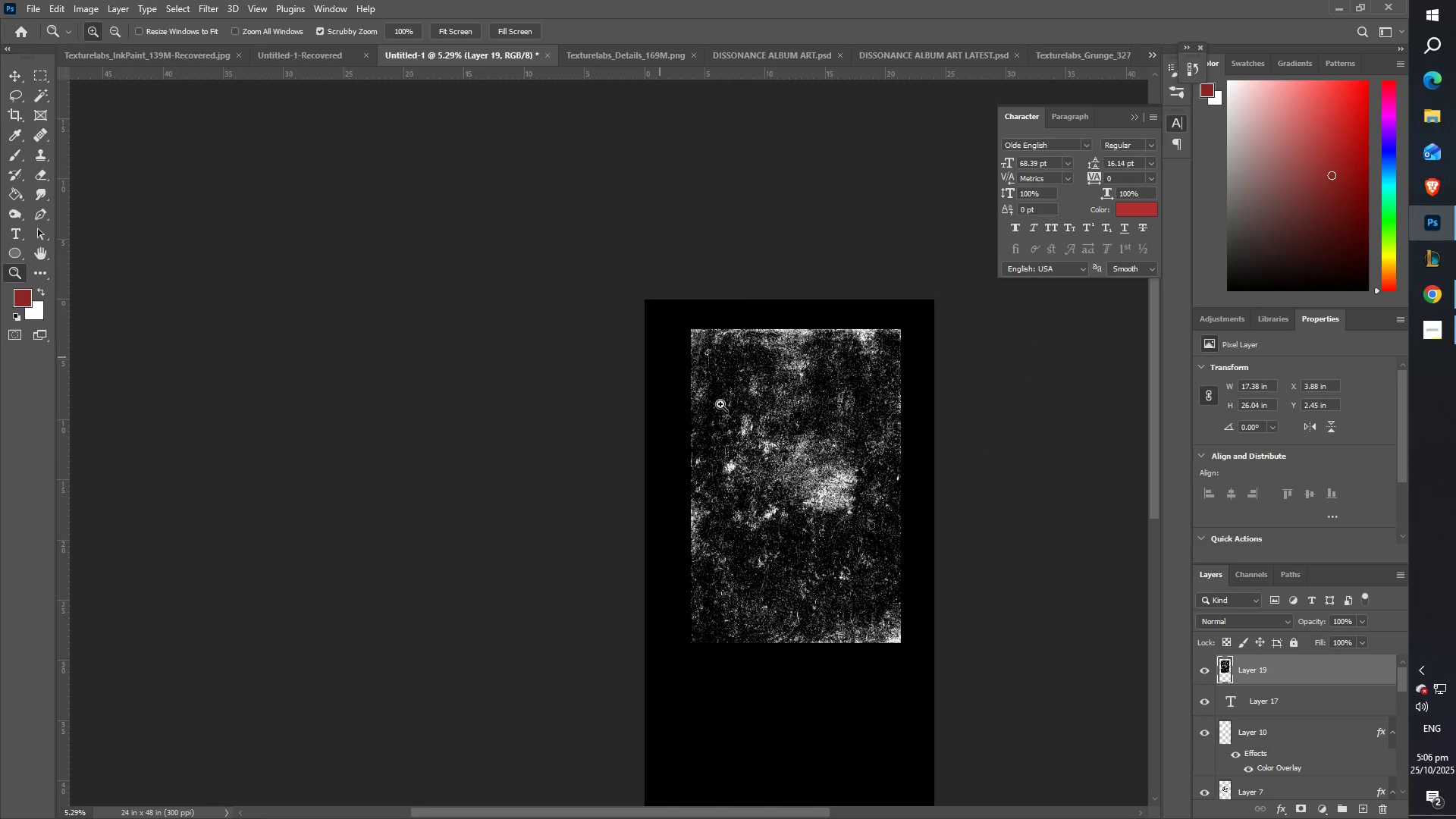 
type(ZZ)
 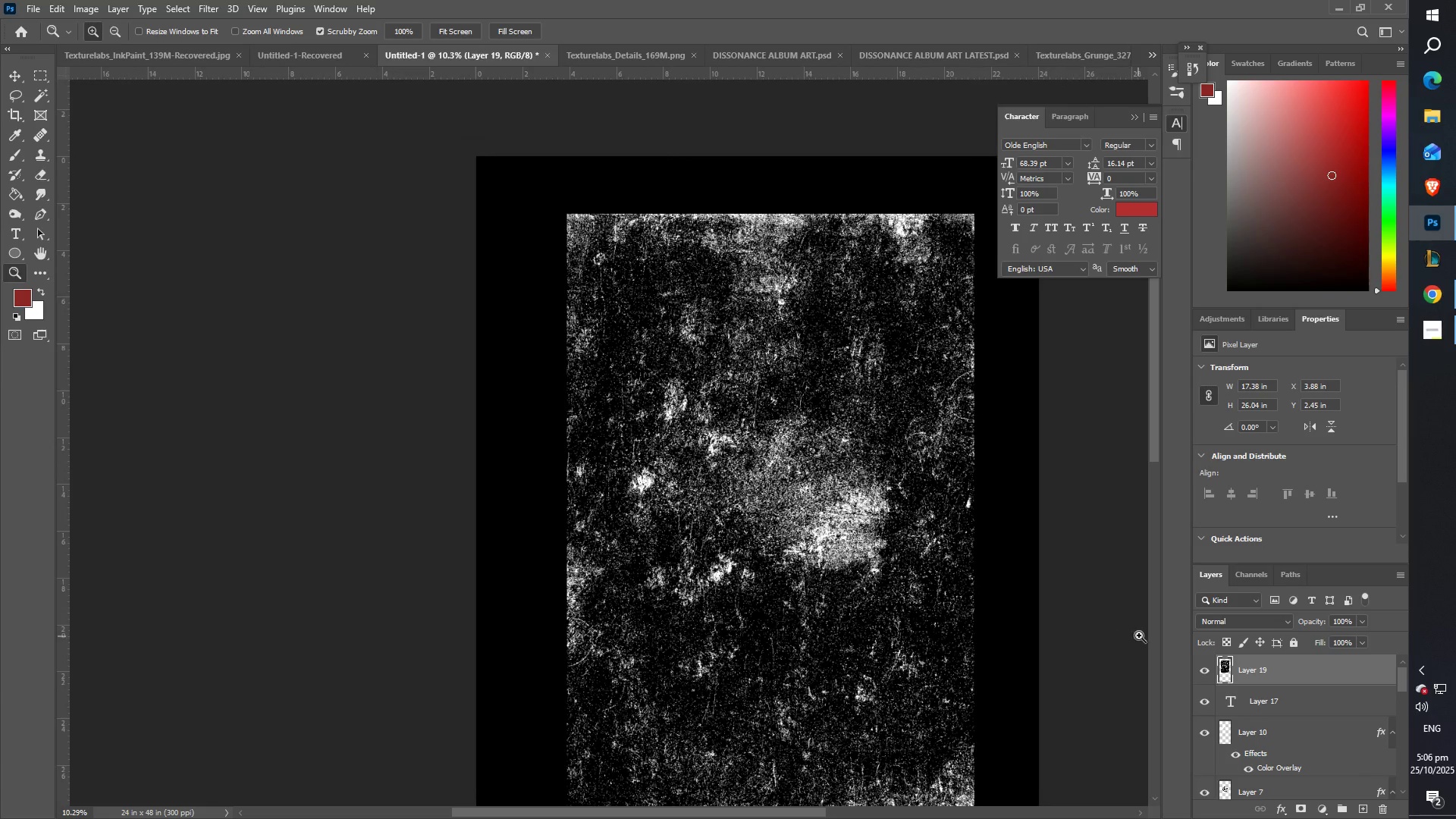 
left_click([1222, 620])
 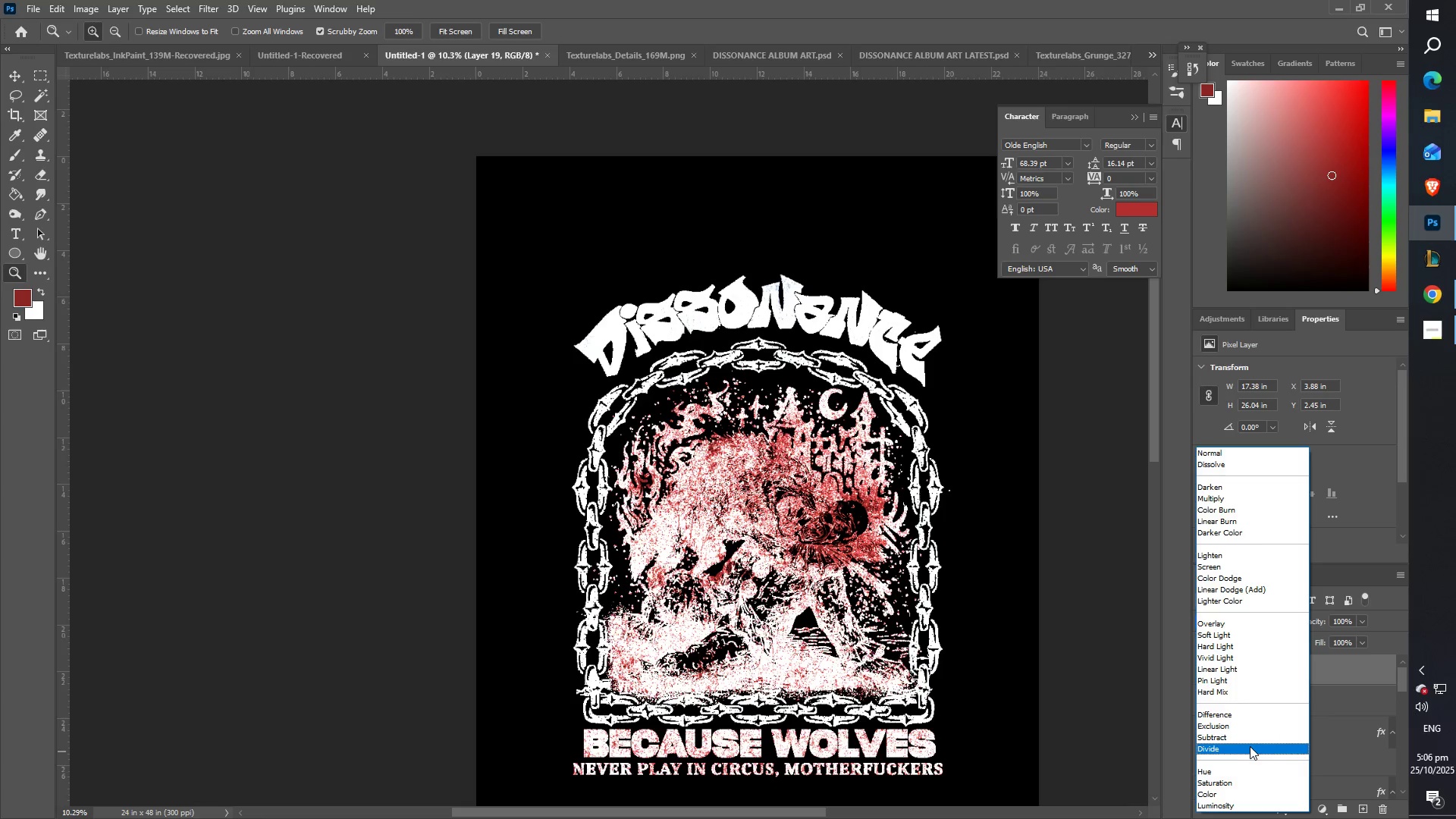 
left_click([1253, 741])
 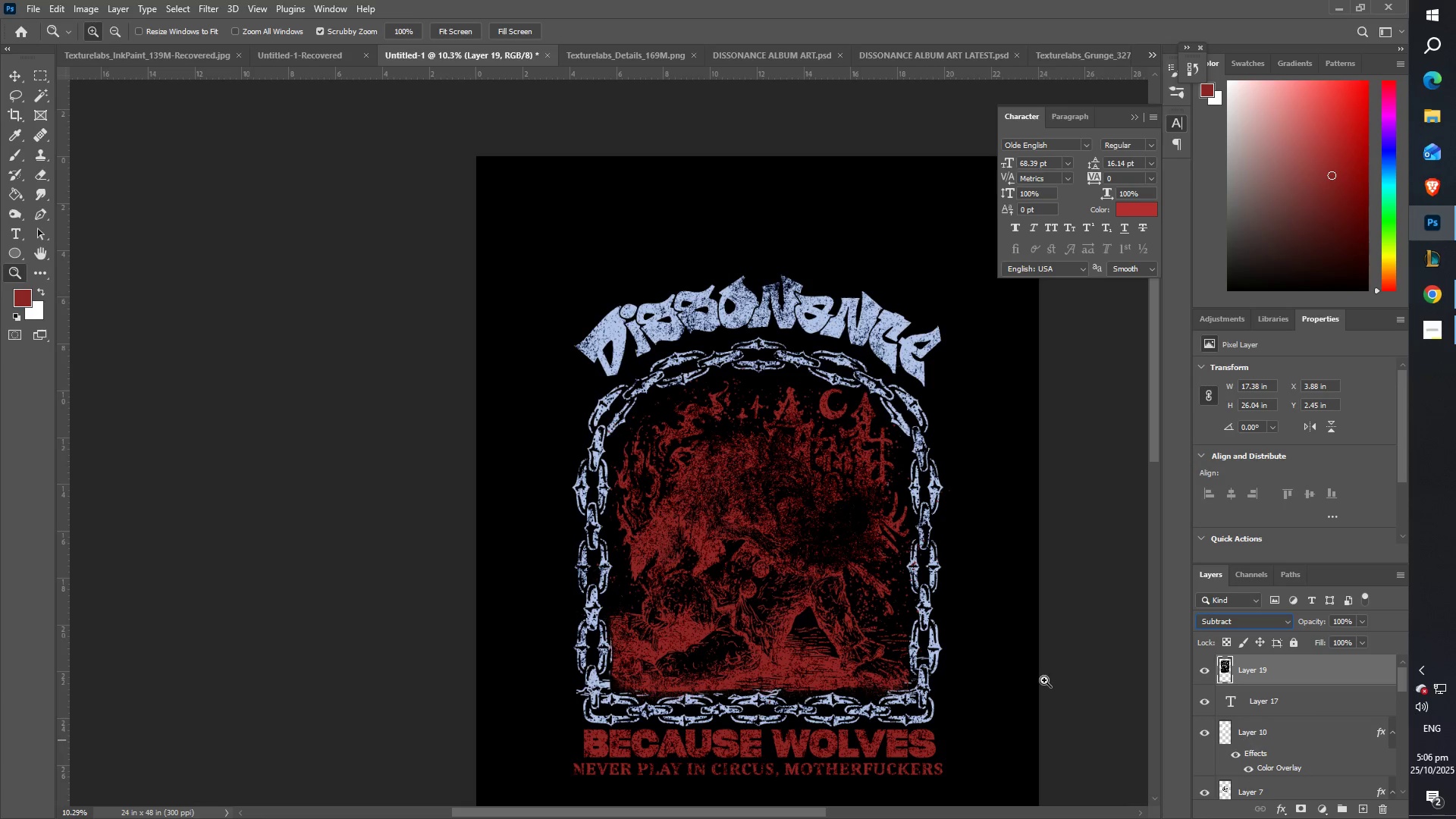 
scroll: coordinate [967, 641], scroll_direction: down, amount: 6.0
 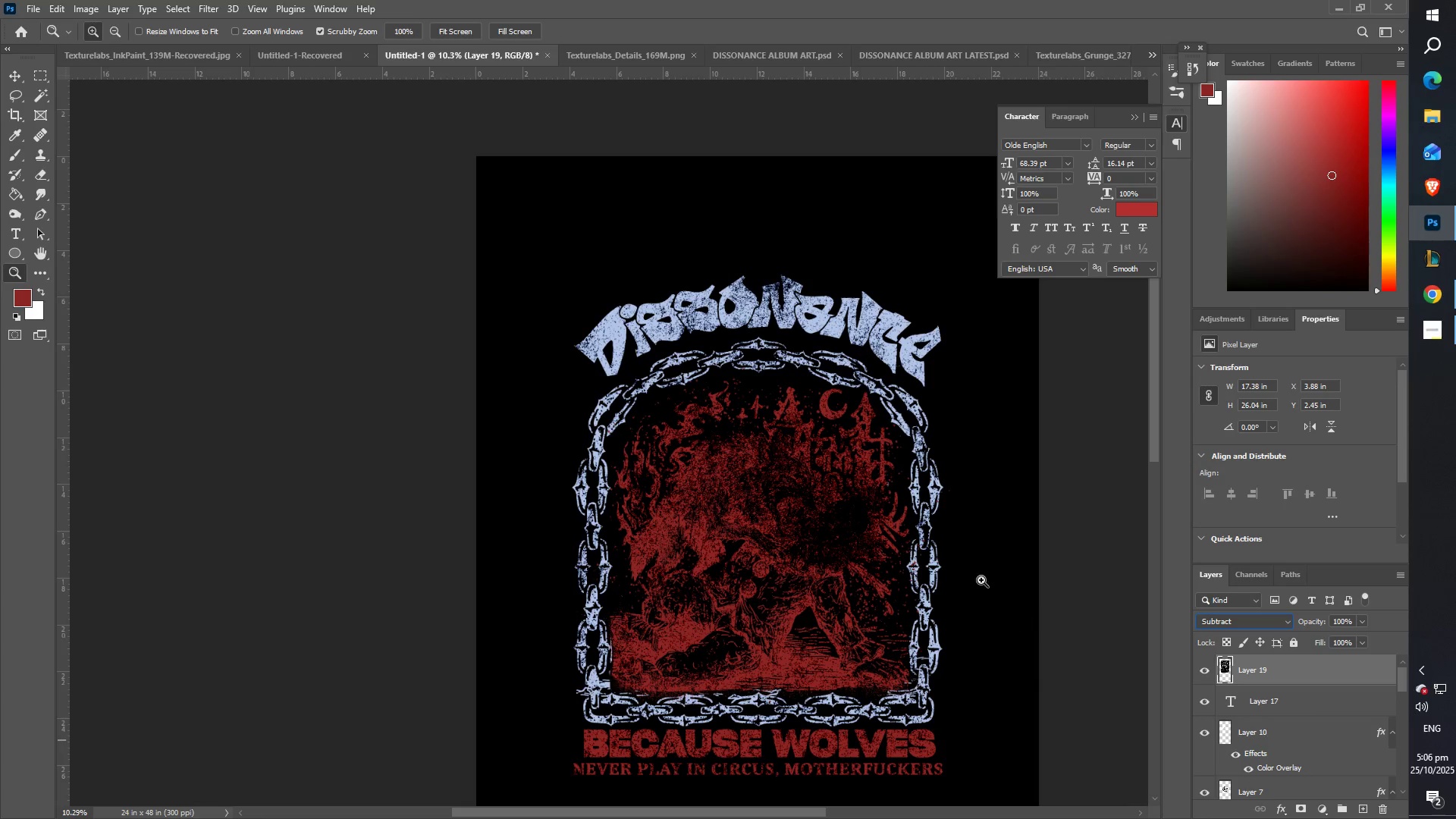 
type(ZZ)
 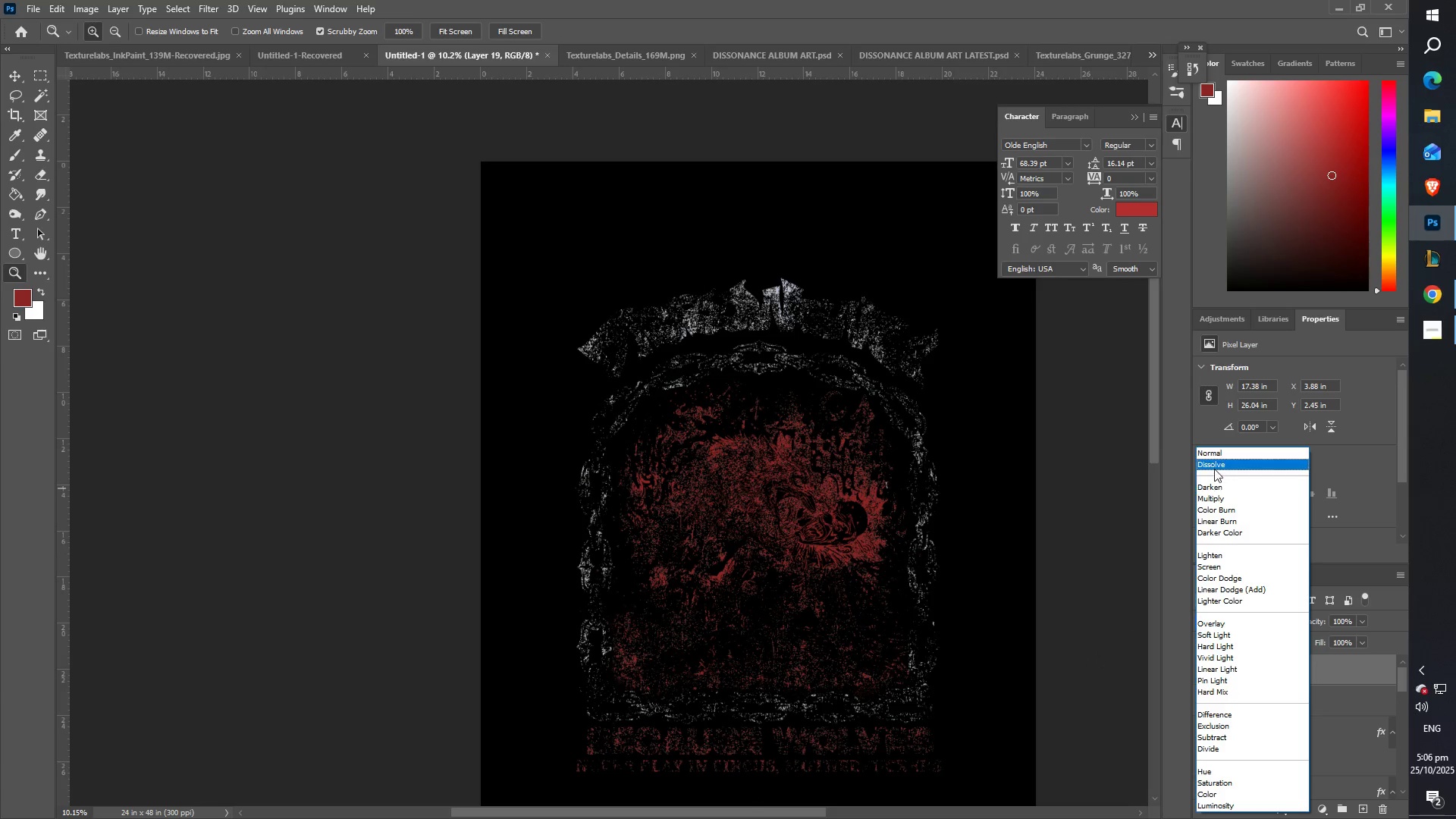 
wait(5.62)
 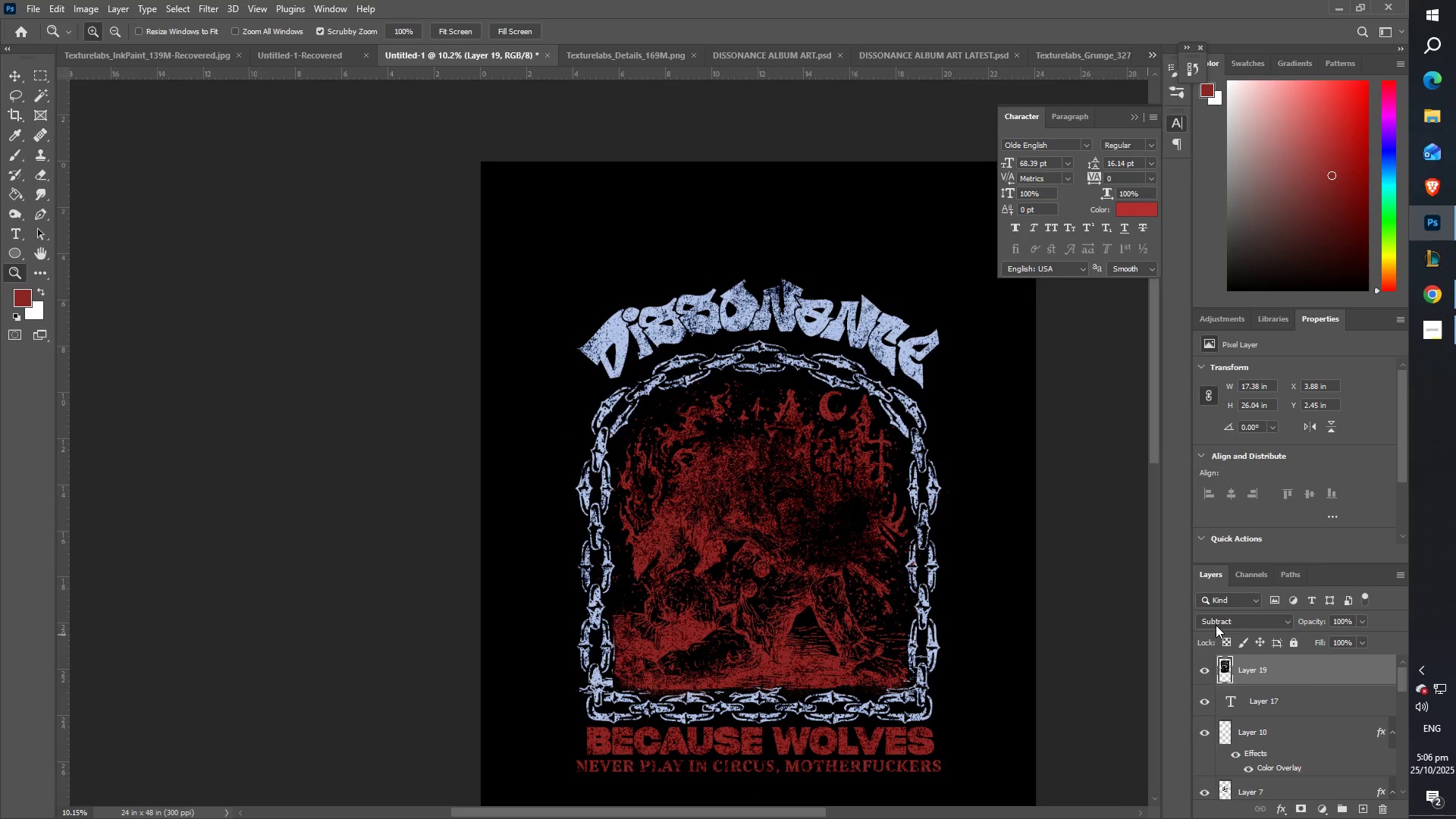 
left_click([1216, 470])
 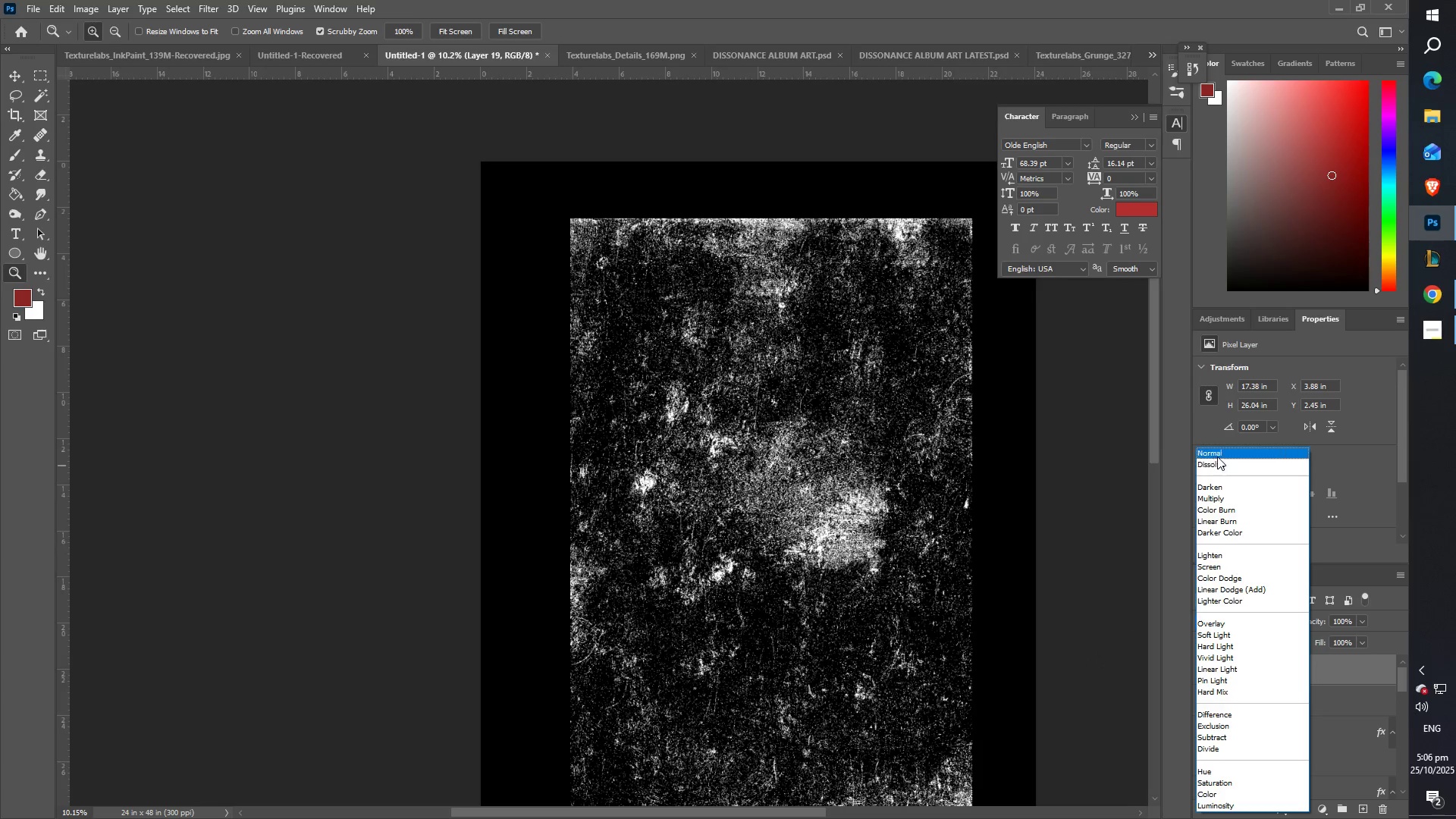 
left_click([1217, 454])
 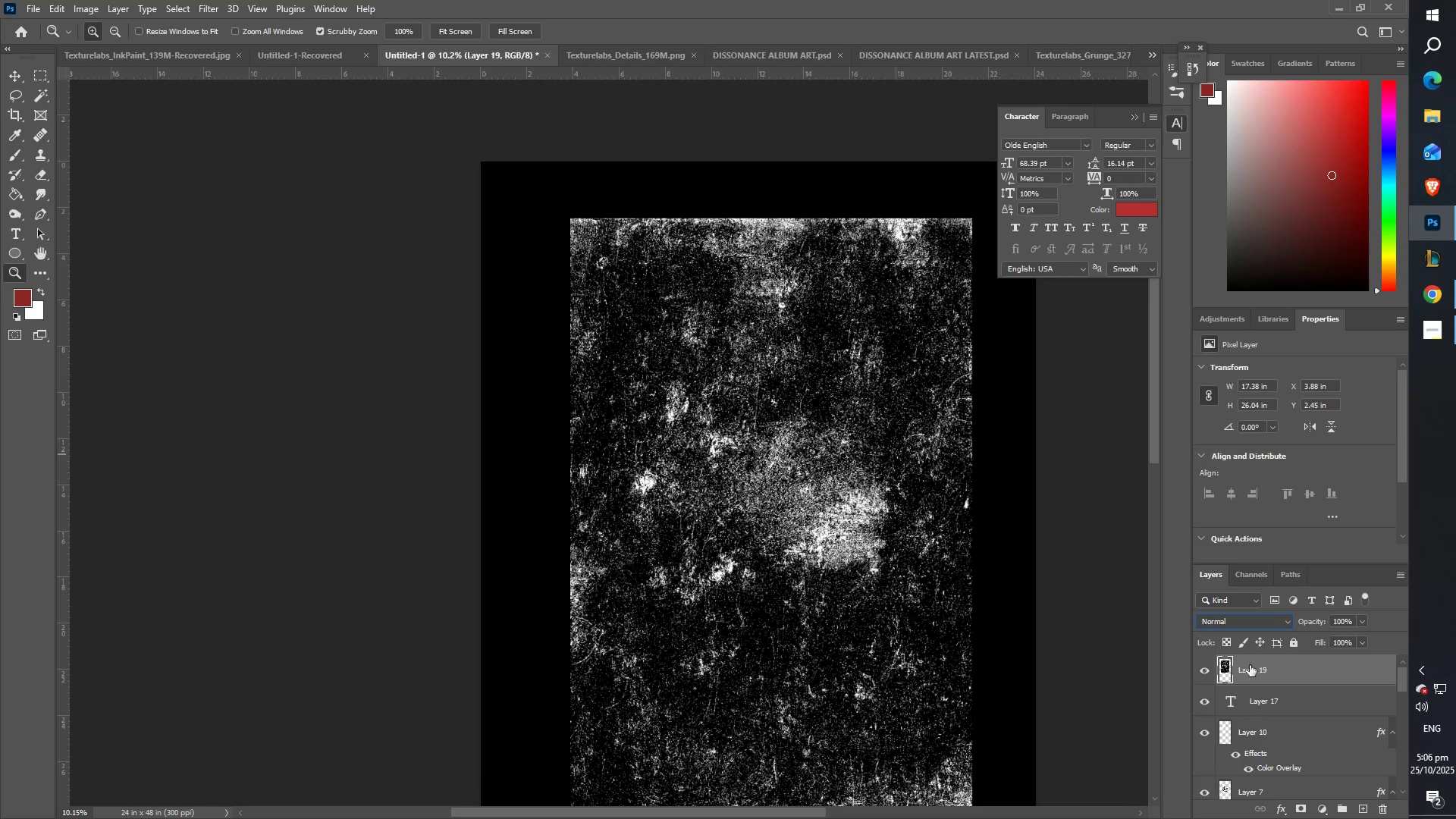 
right_click([1252, 672])
 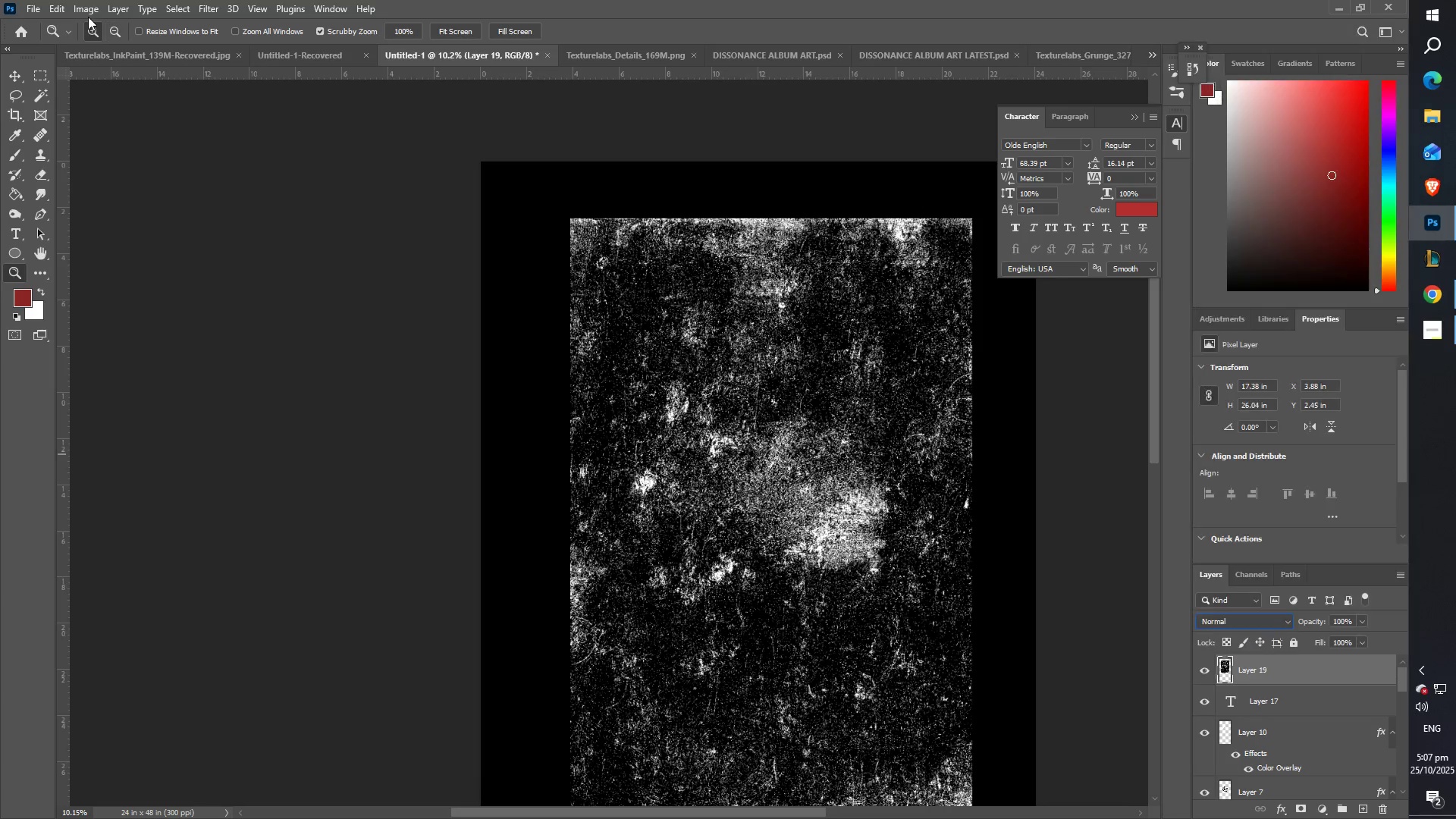 
double_click([84, 11])
 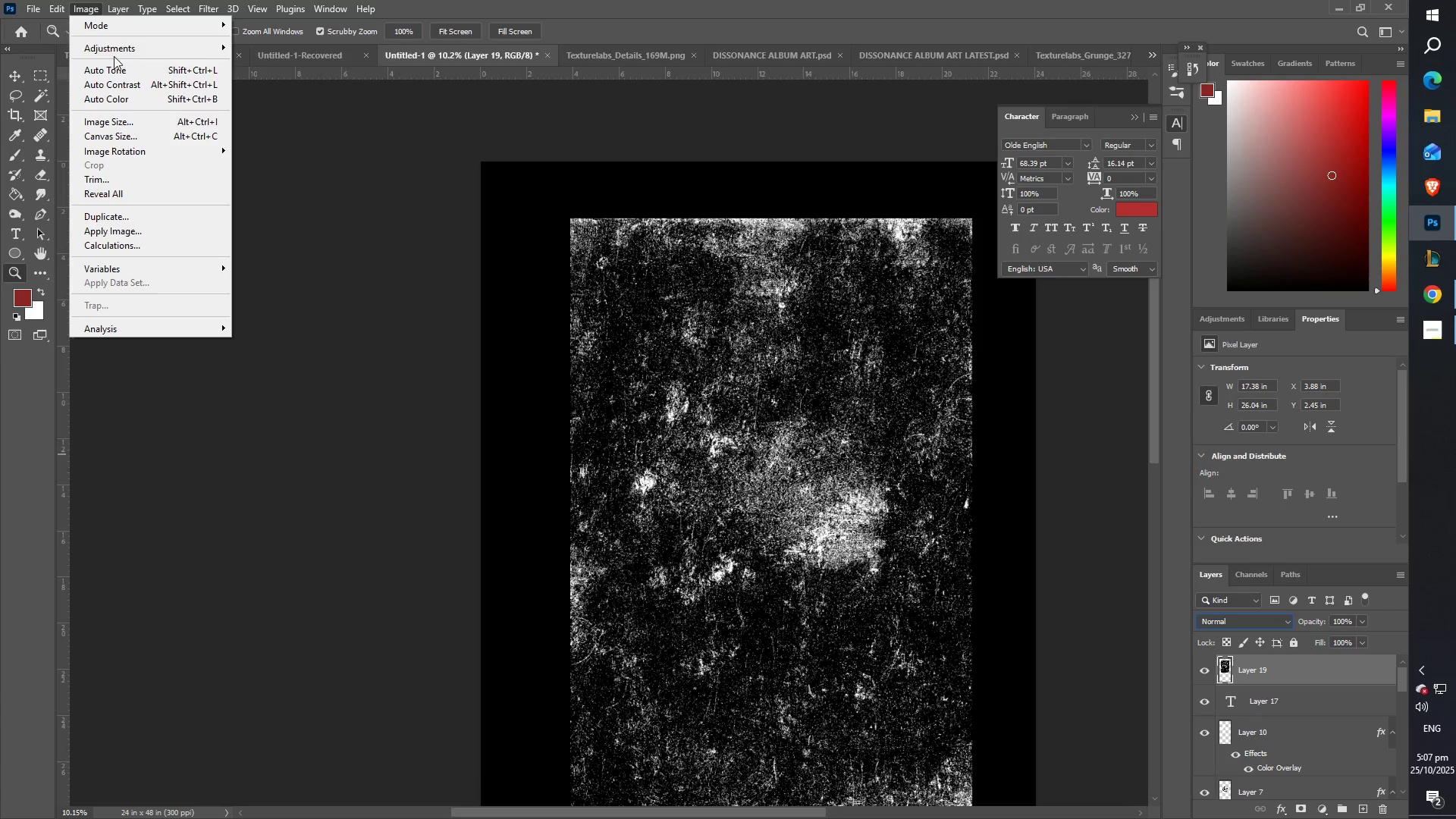 
left_click([115, 48])
 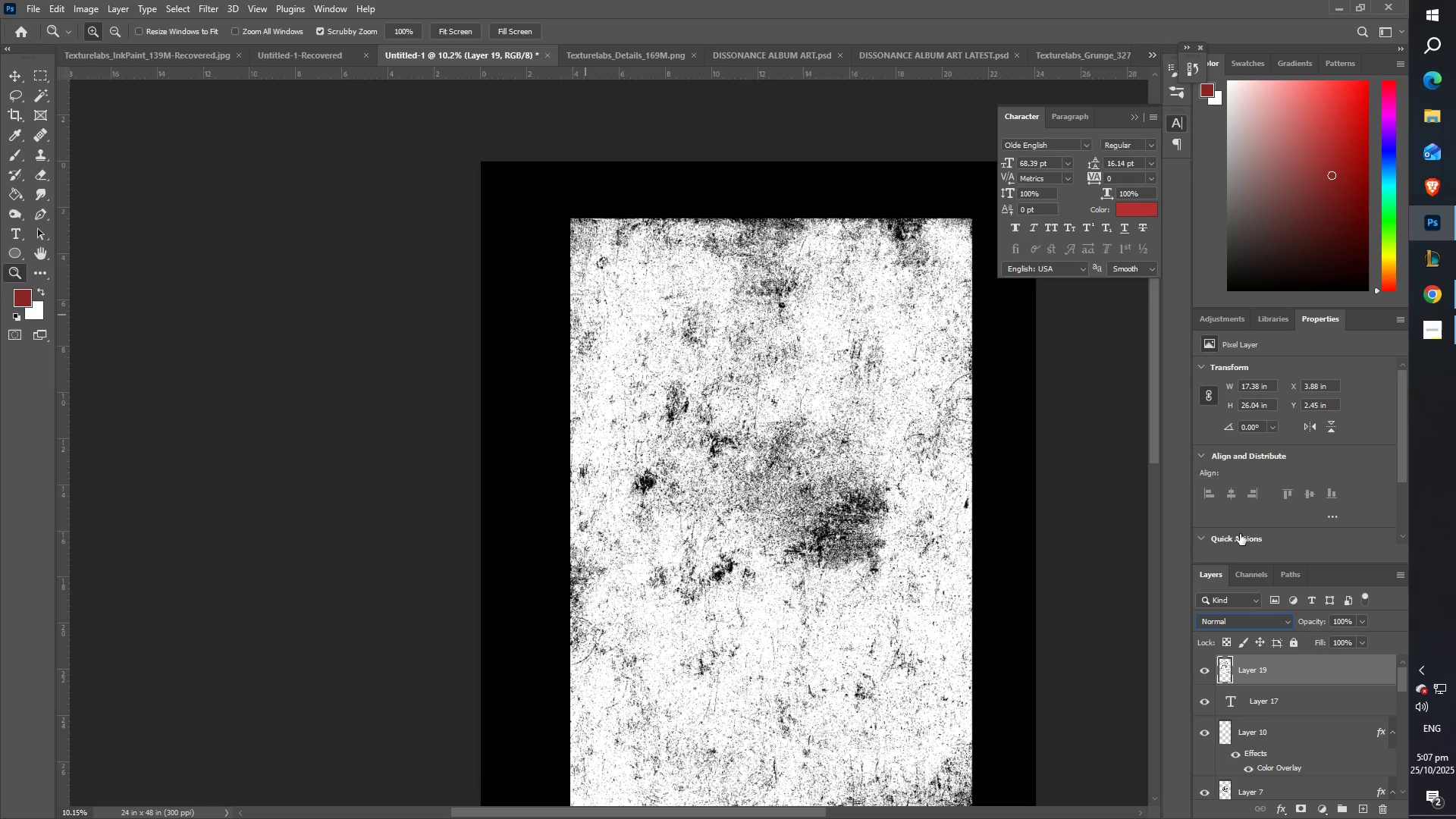 
left_click([1240, 621])
 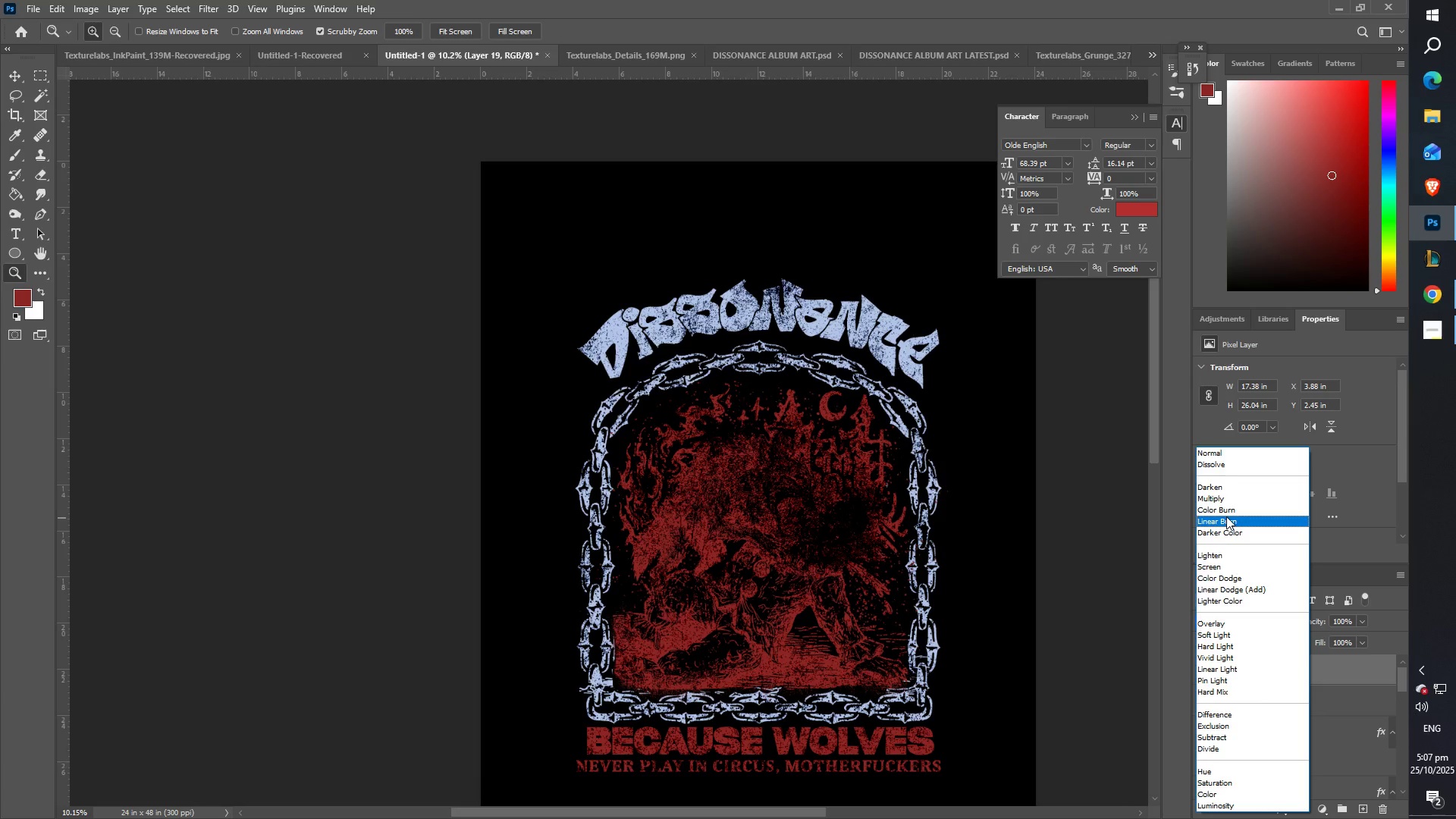 
left_click([1226, 516])
 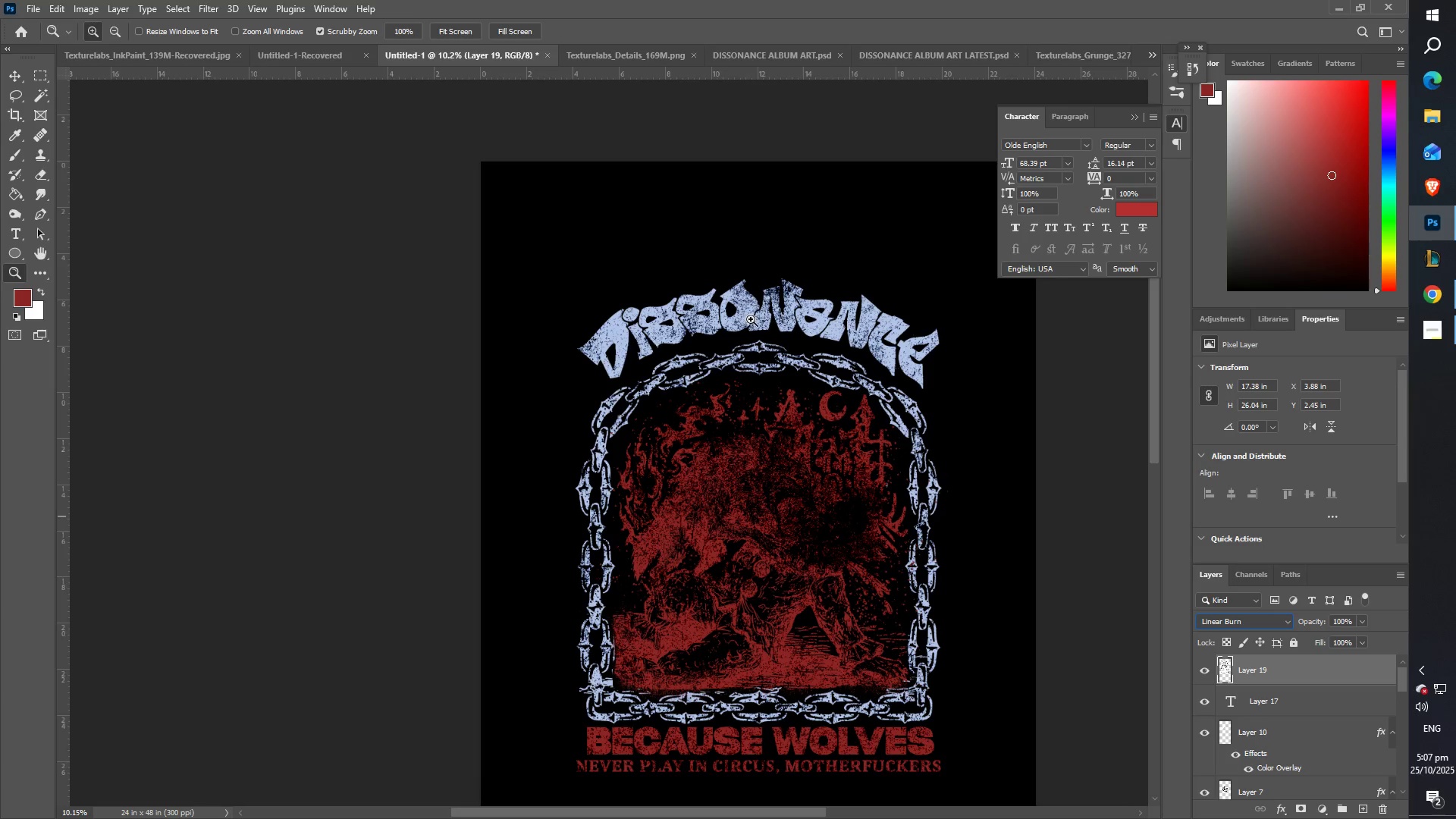 
type(XX)
 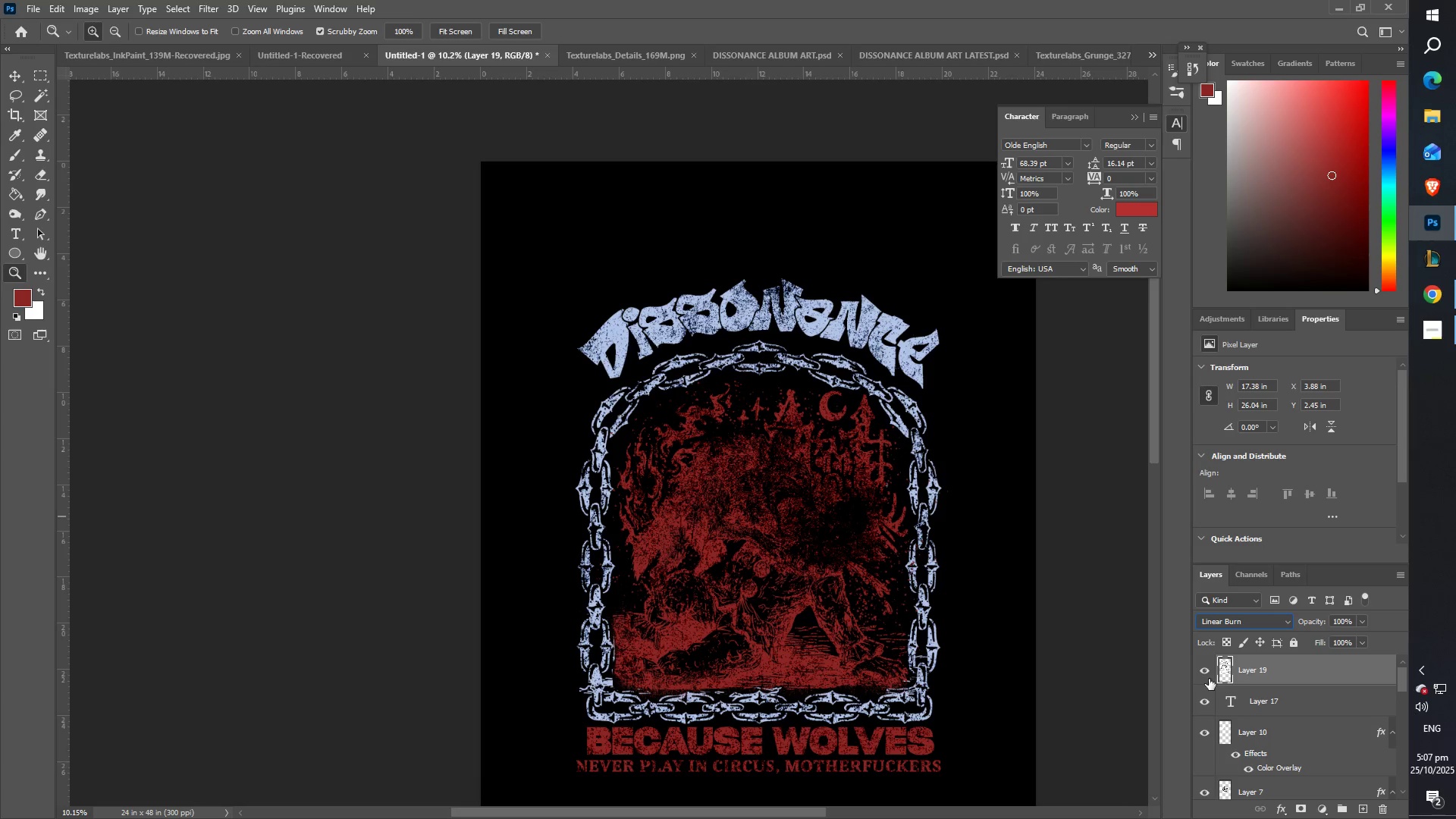 
scroll: coordinate [1251, 670], scroll_direction: up, amount: 2.0
 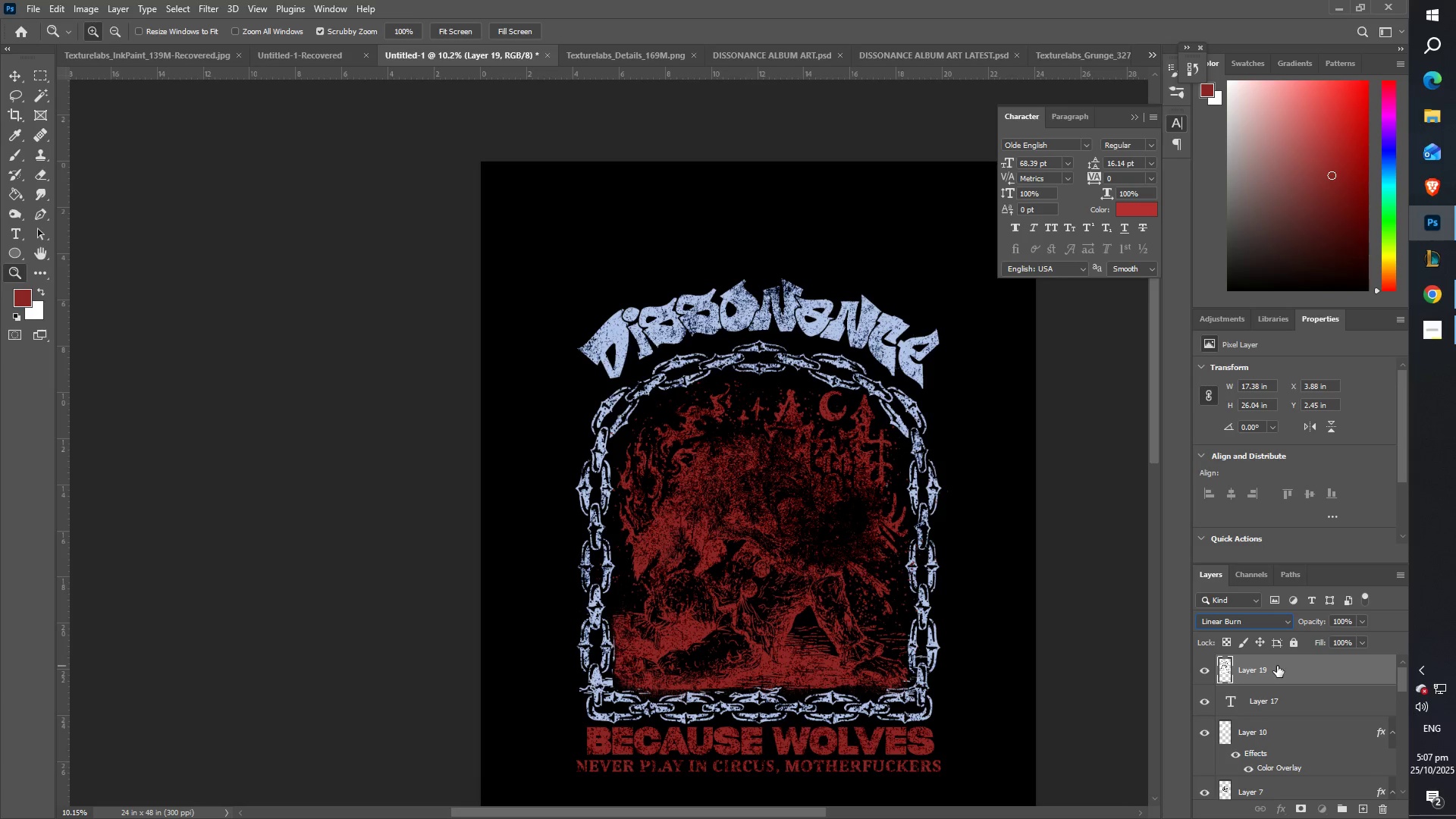 
right_click([1278, 666])
 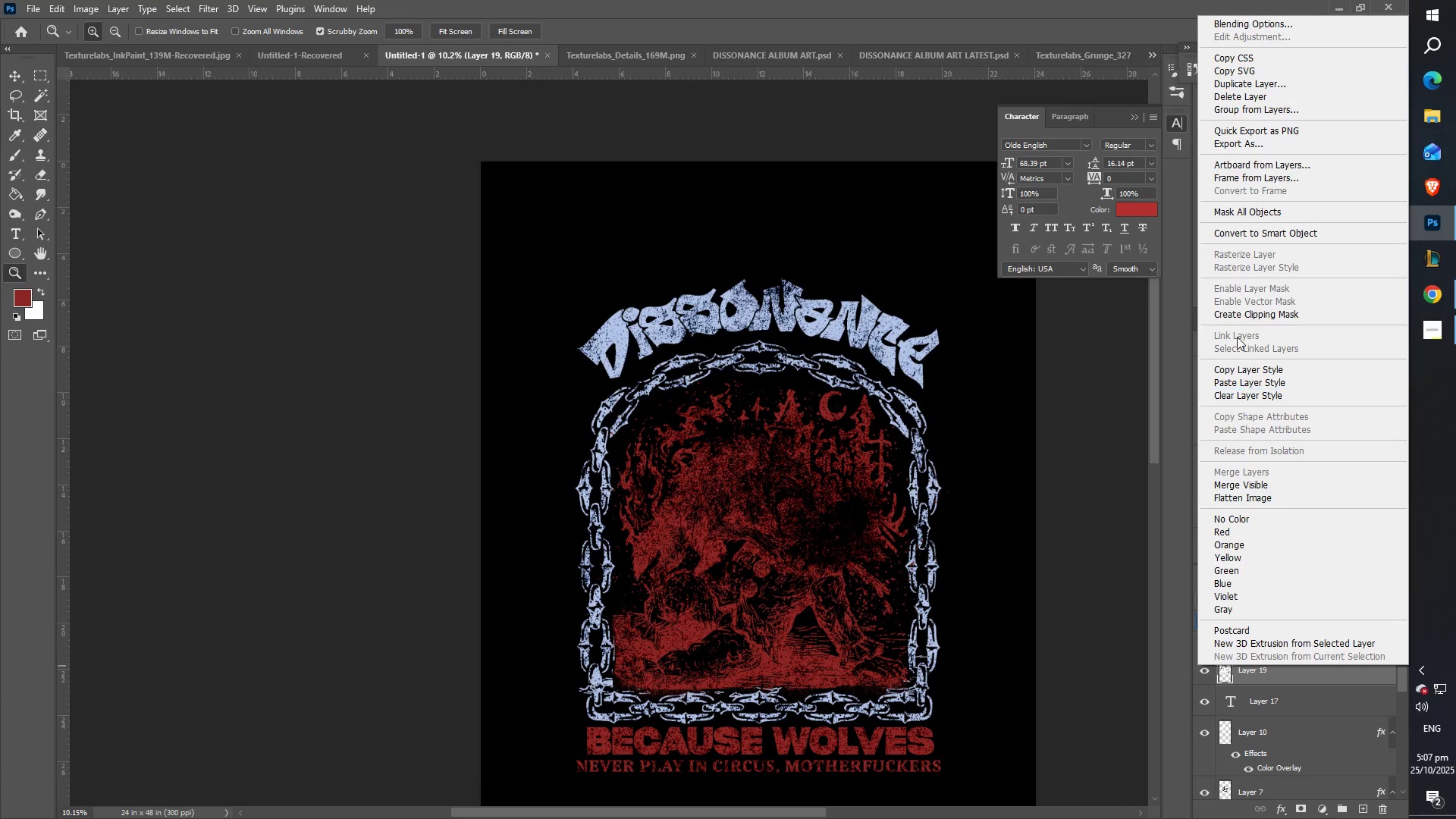 
left_click([1237, 319])
 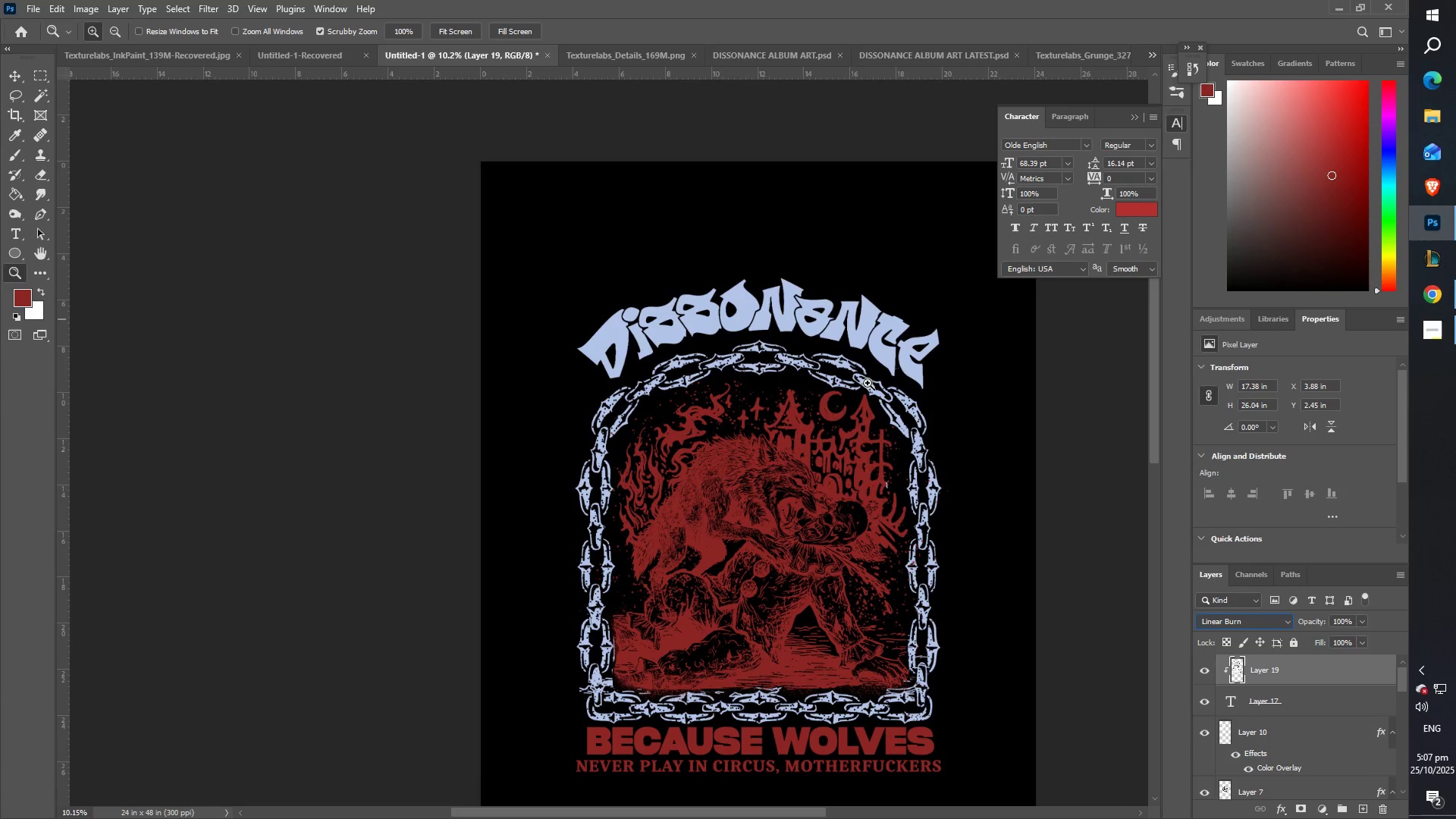 
type(ZZ)
 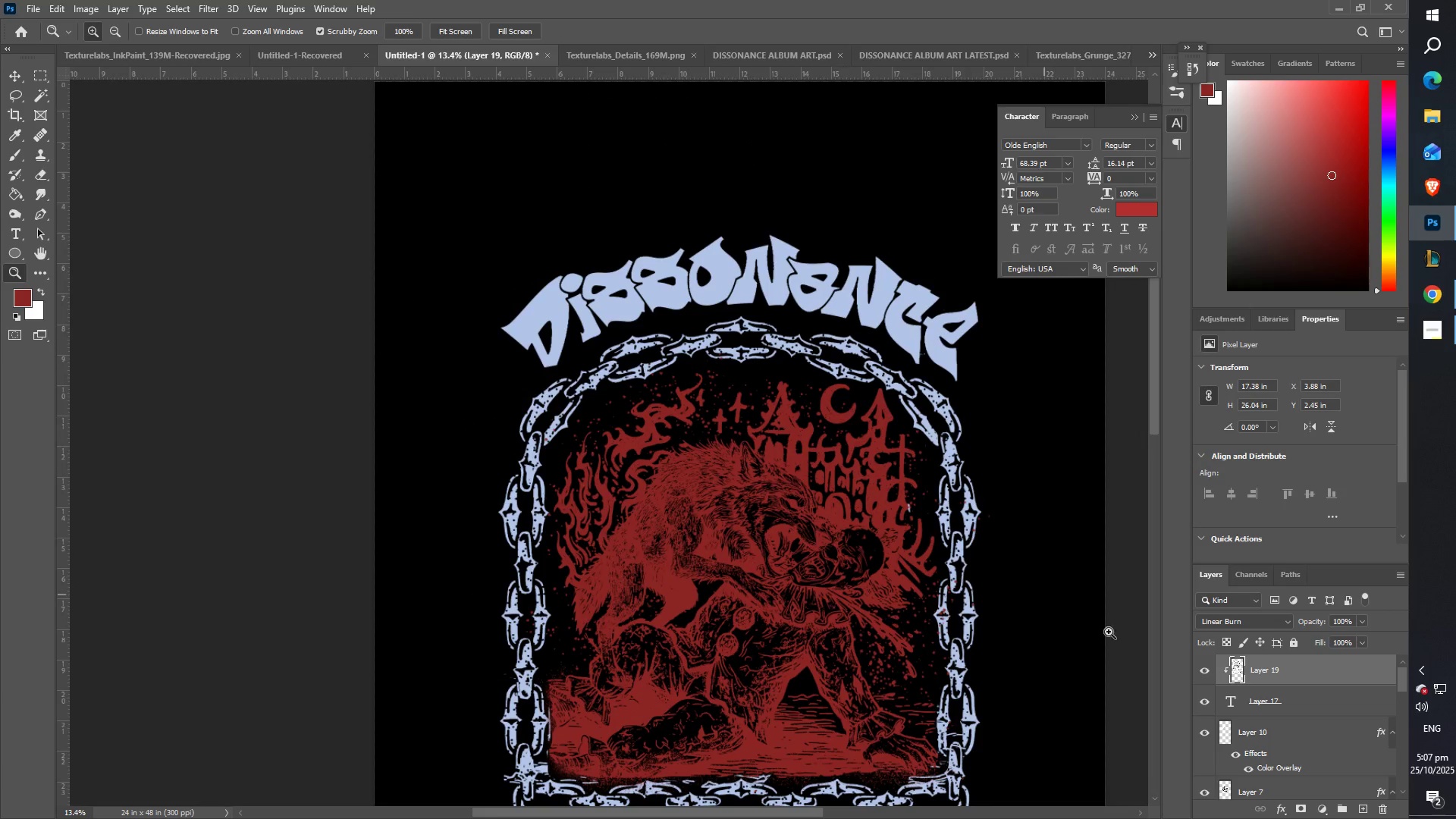 
scroll: coordinate [1286, 720], scroll_direction: down, amount: 1.0
 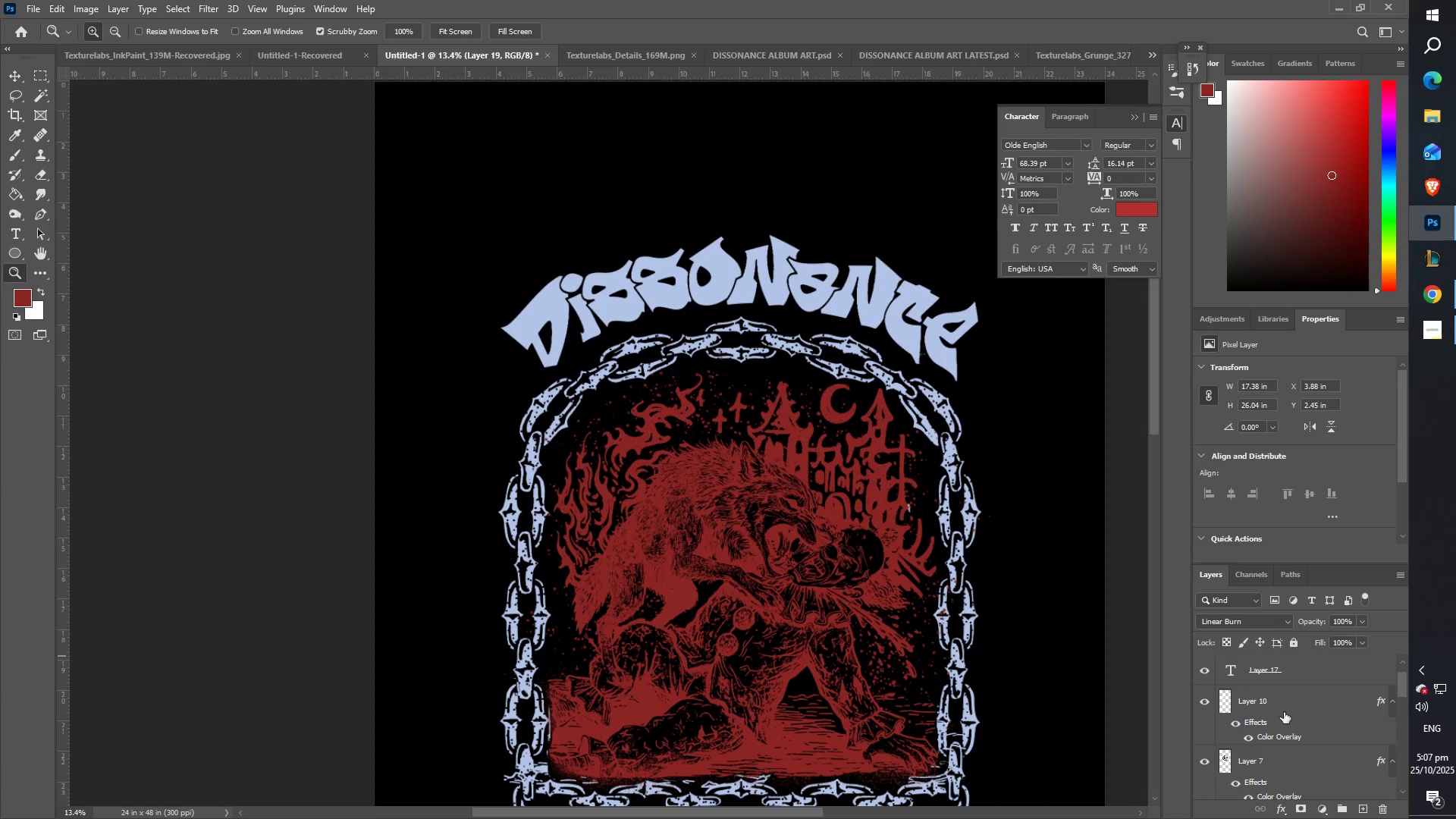 
left_click([1280, 703])
 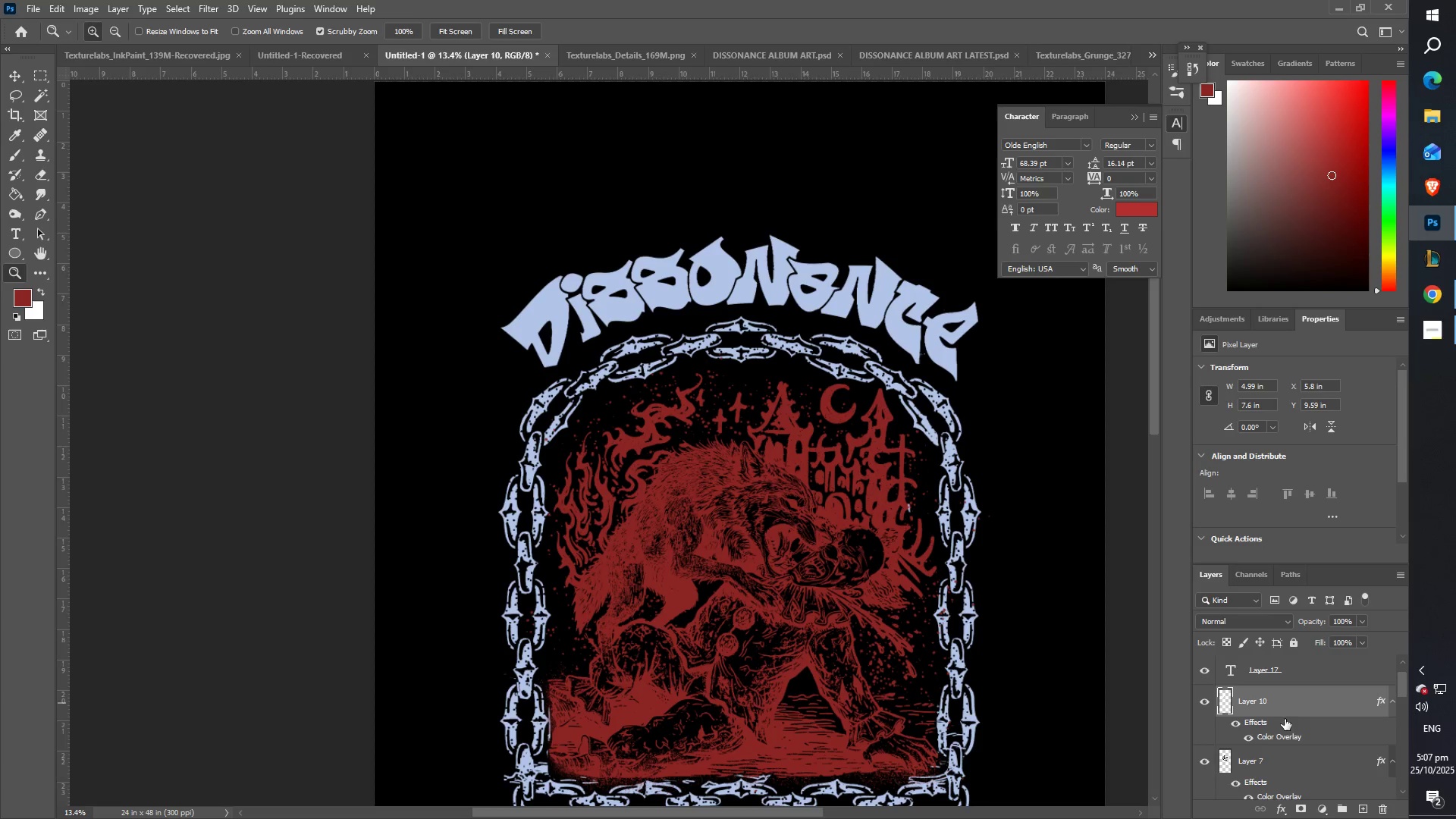 
right_click([1285, 707])
 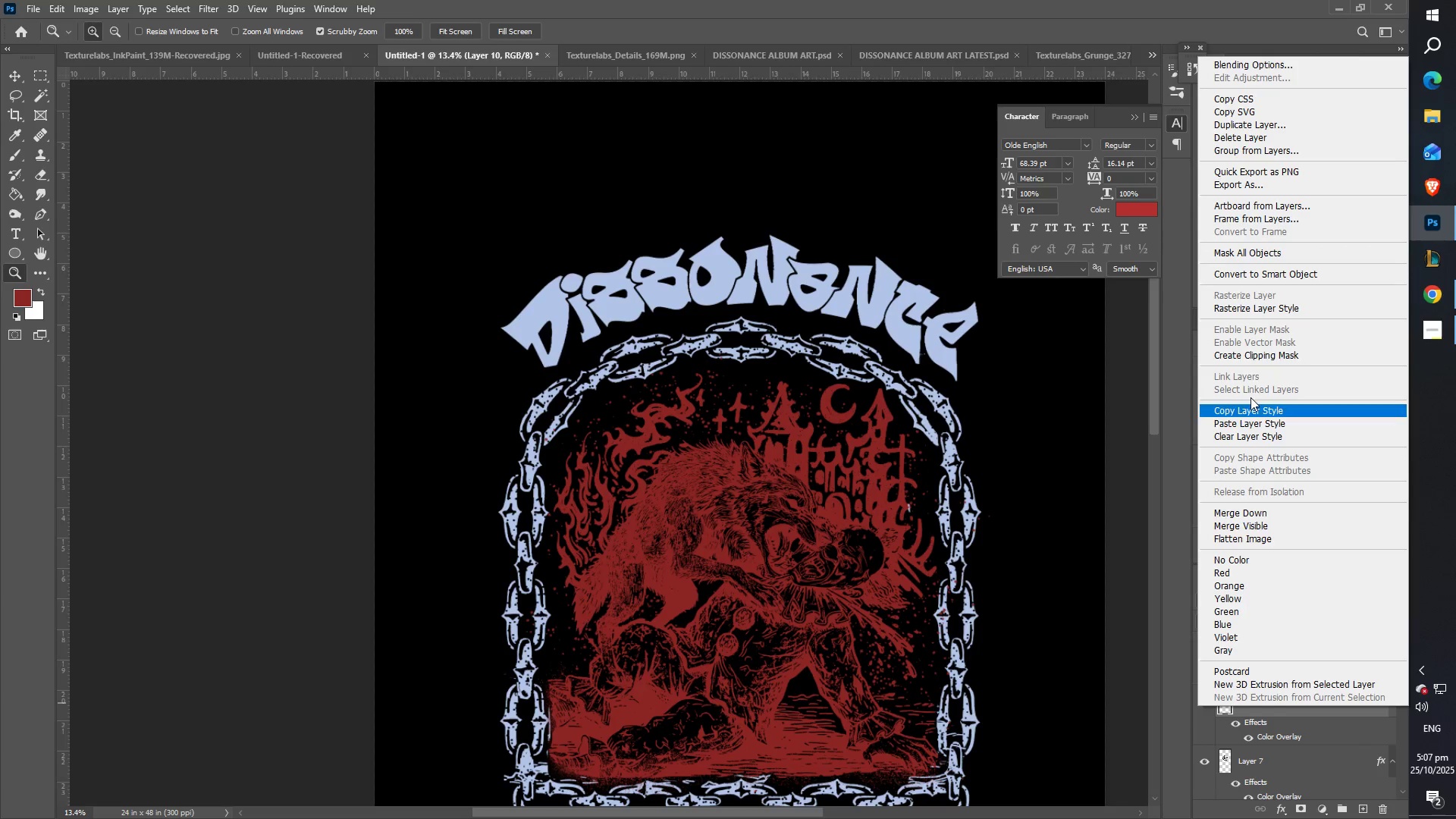 
left_click([1248, 307])
 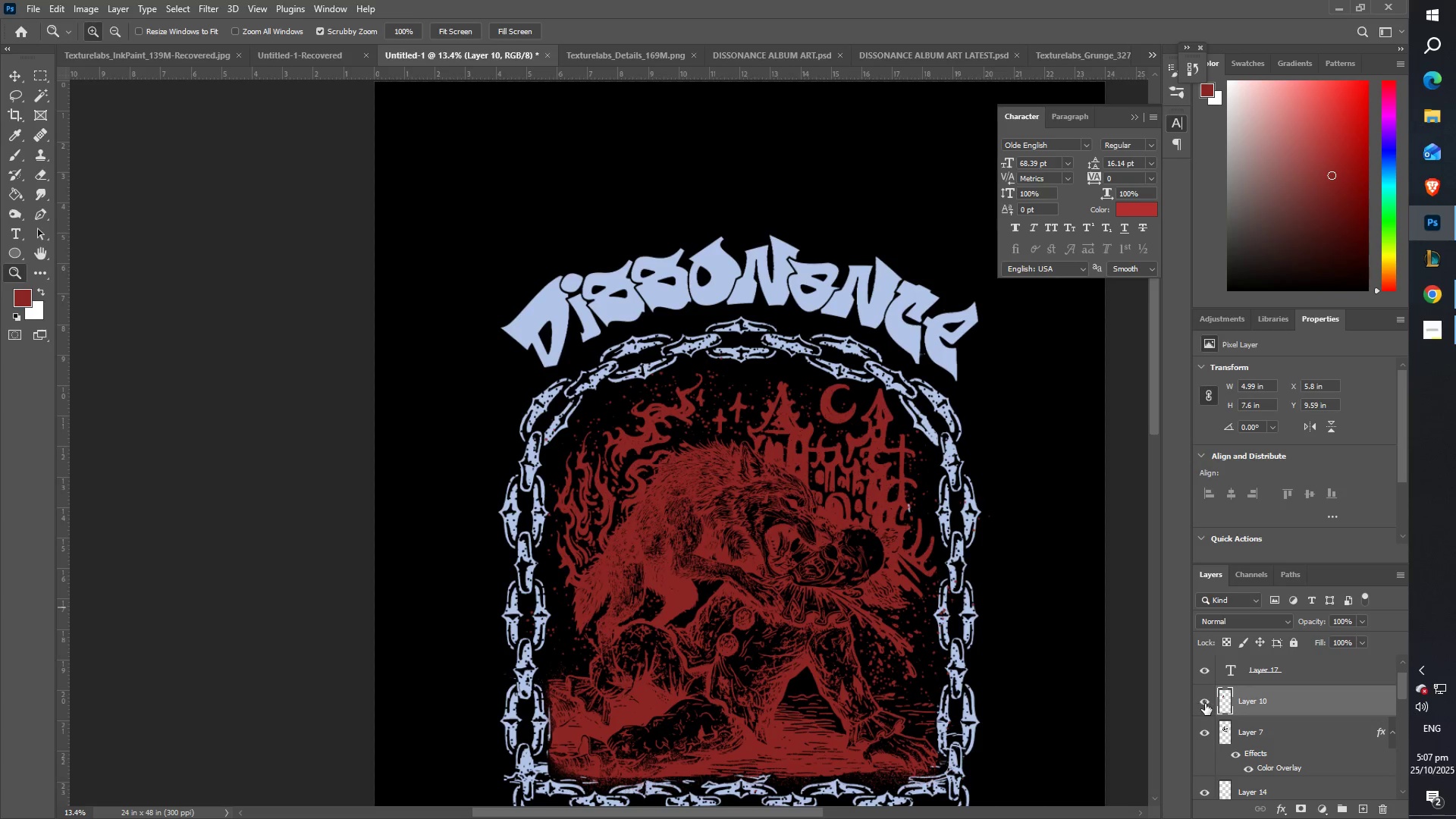 
double_click([1205, 704])
 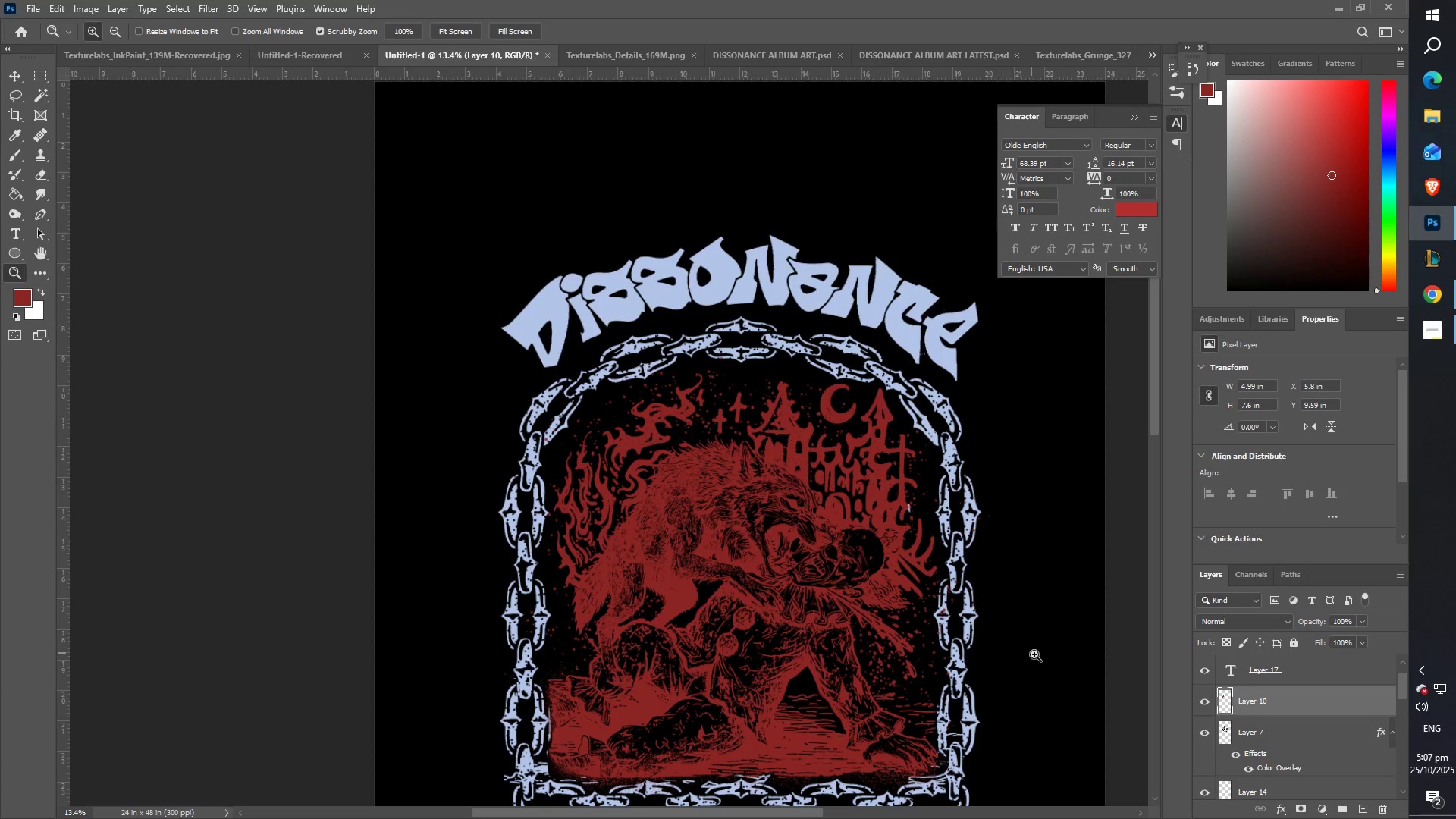 
type(ZZFFF)
 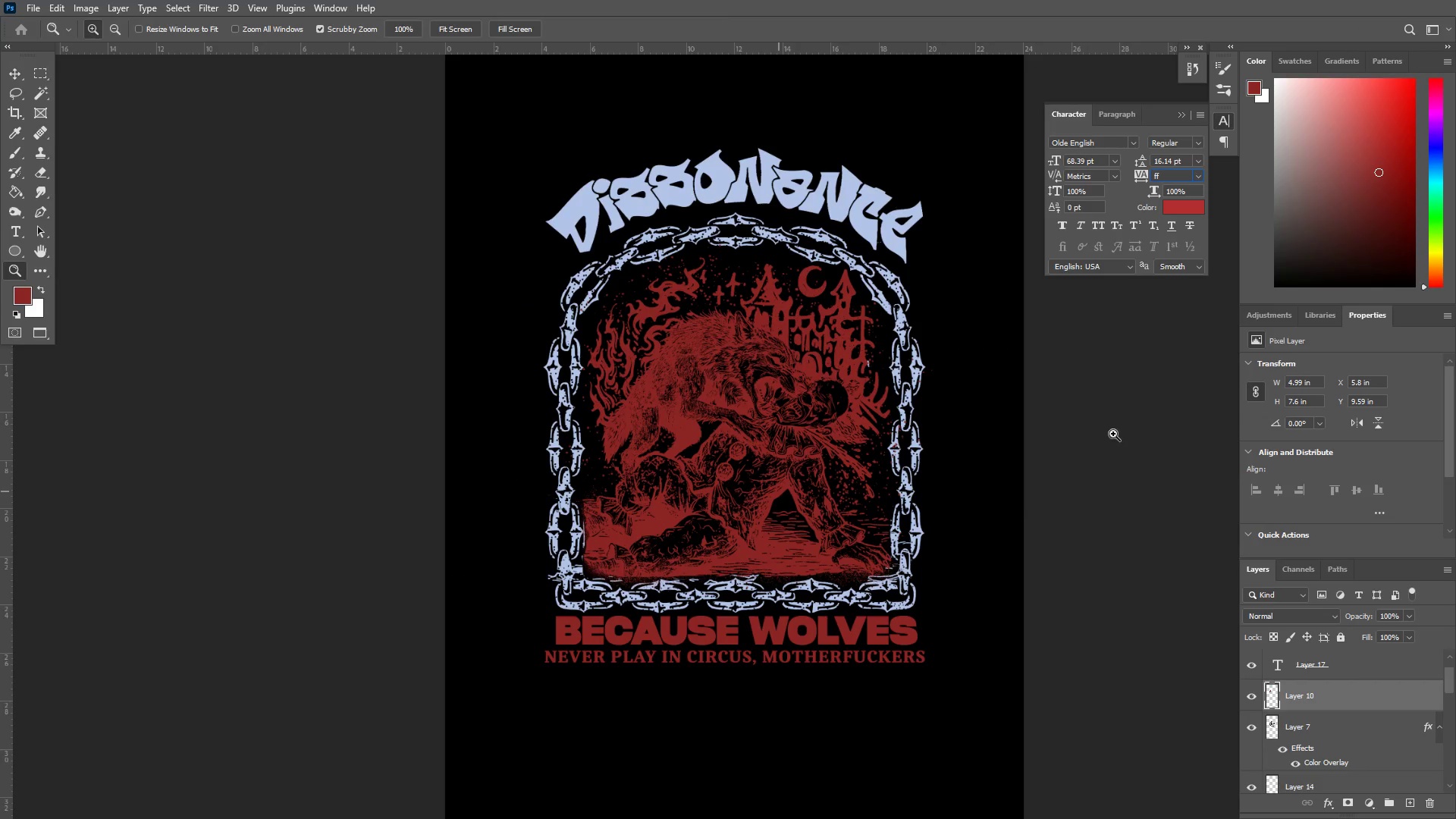 
scroll: coordinate [747, 504], scroll_direction: down, amount: 9.0
 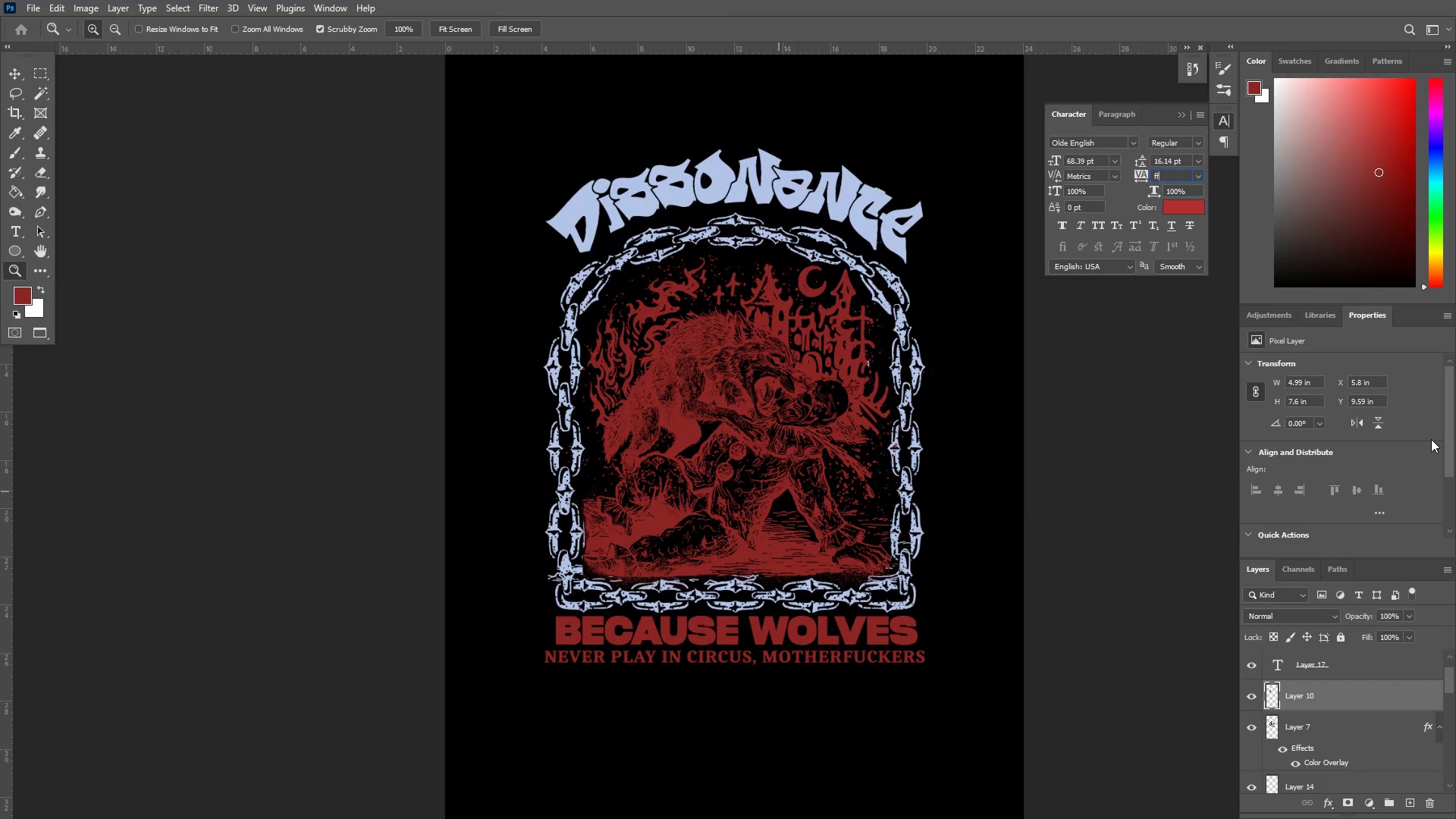 
left_click([934, 416])
 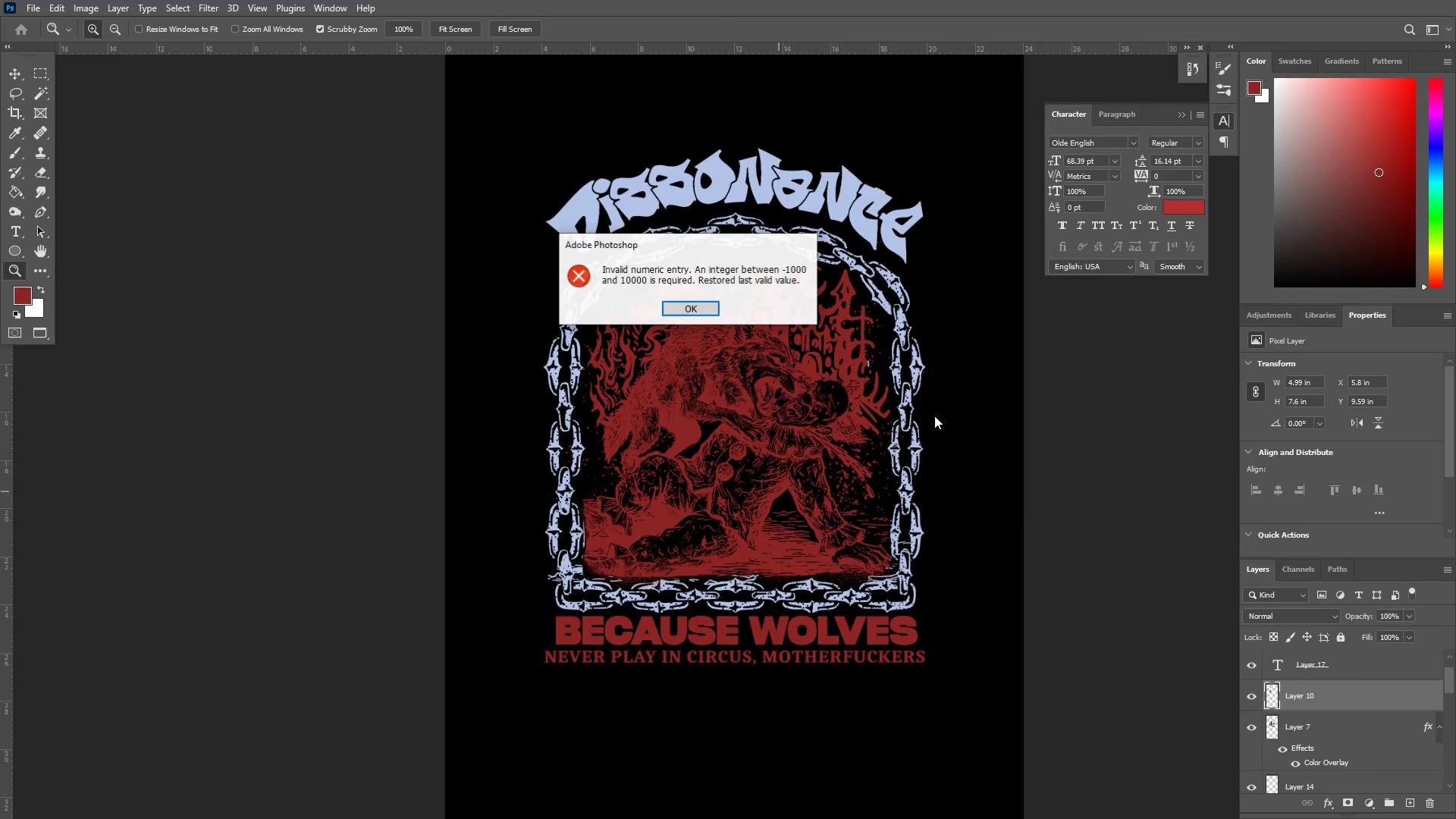 
key(F)
 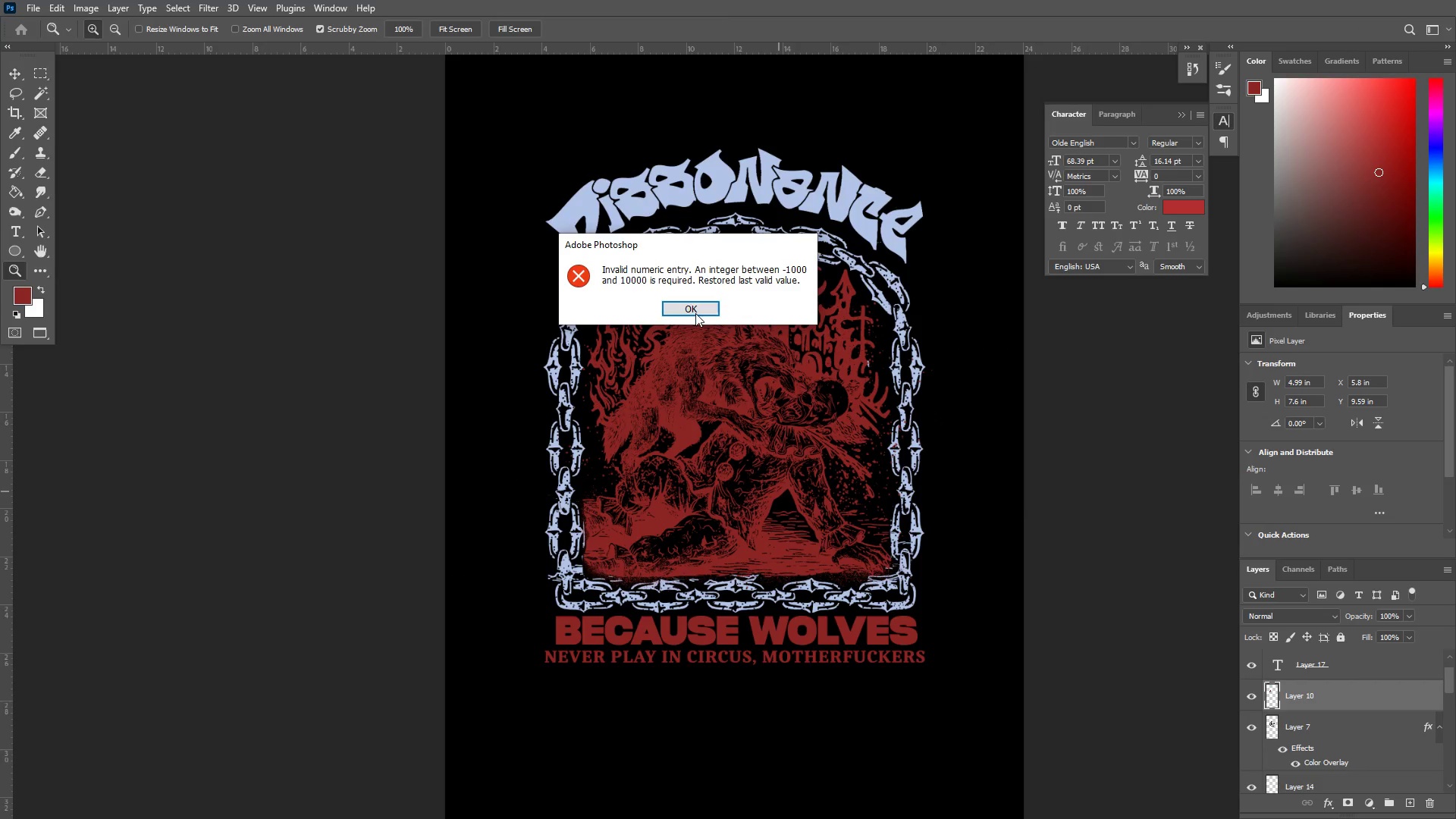 
left_click([689, 308])
 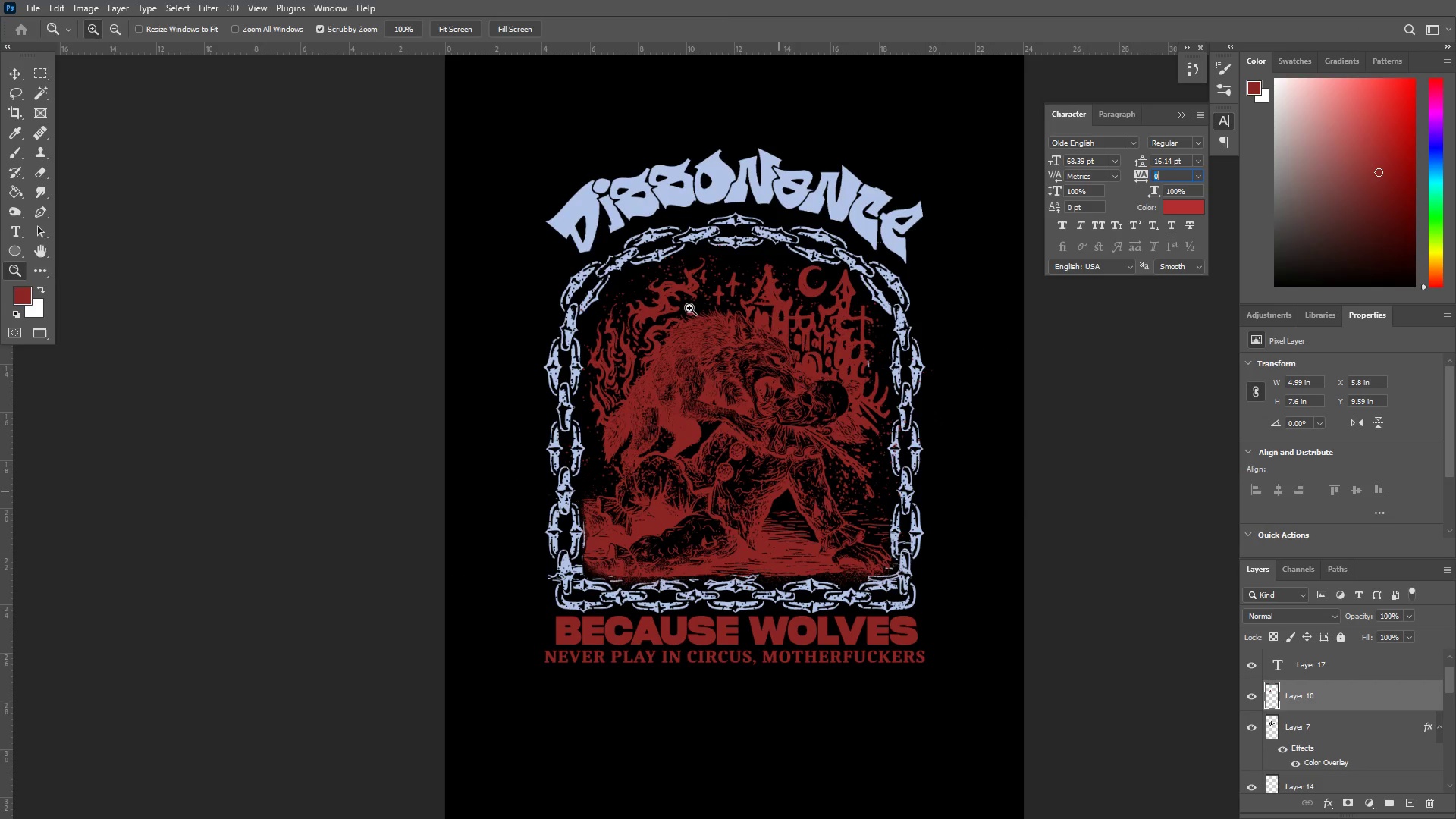 
type(FFFFFF)
 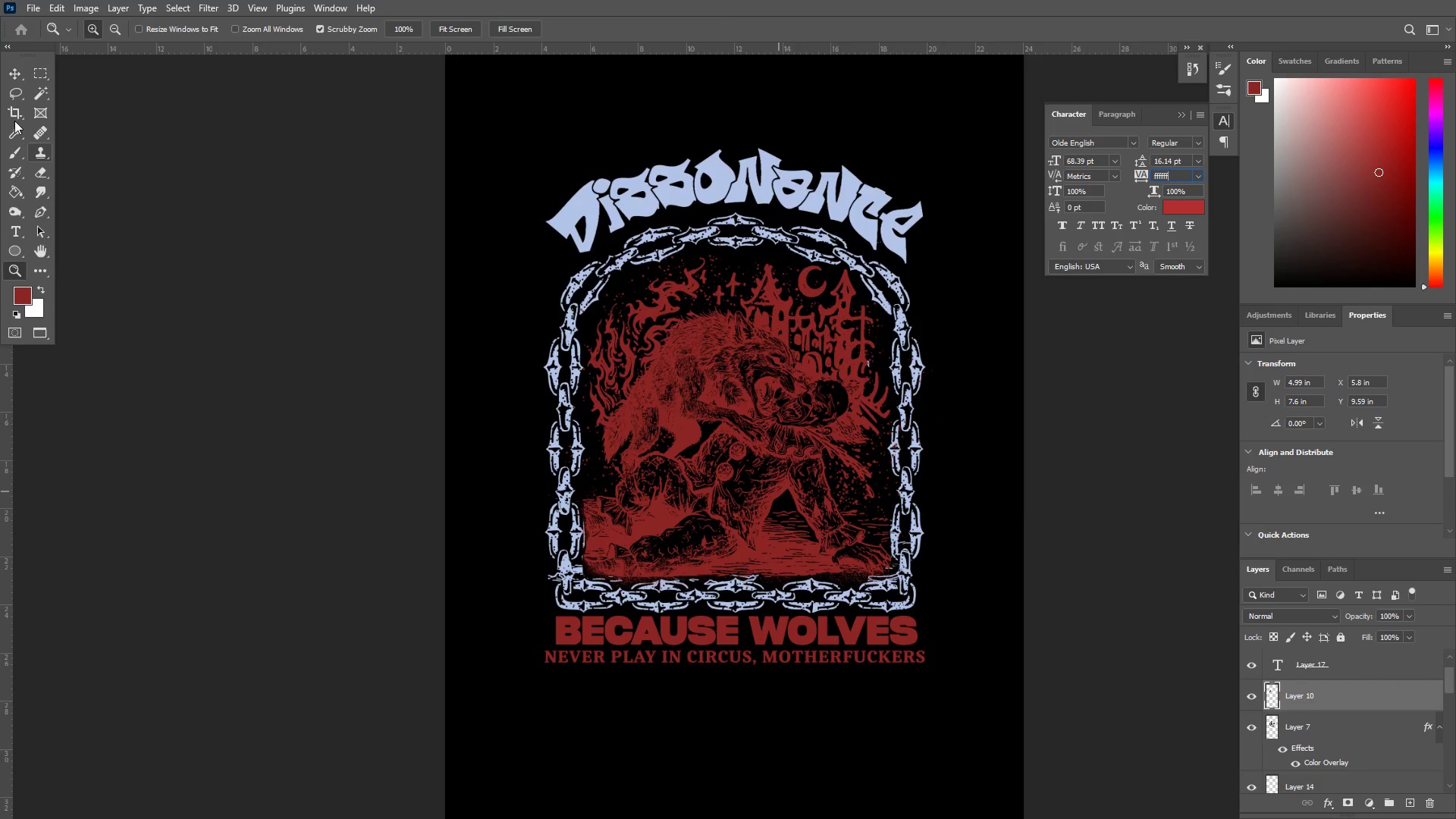 
left_click([7, 76])
 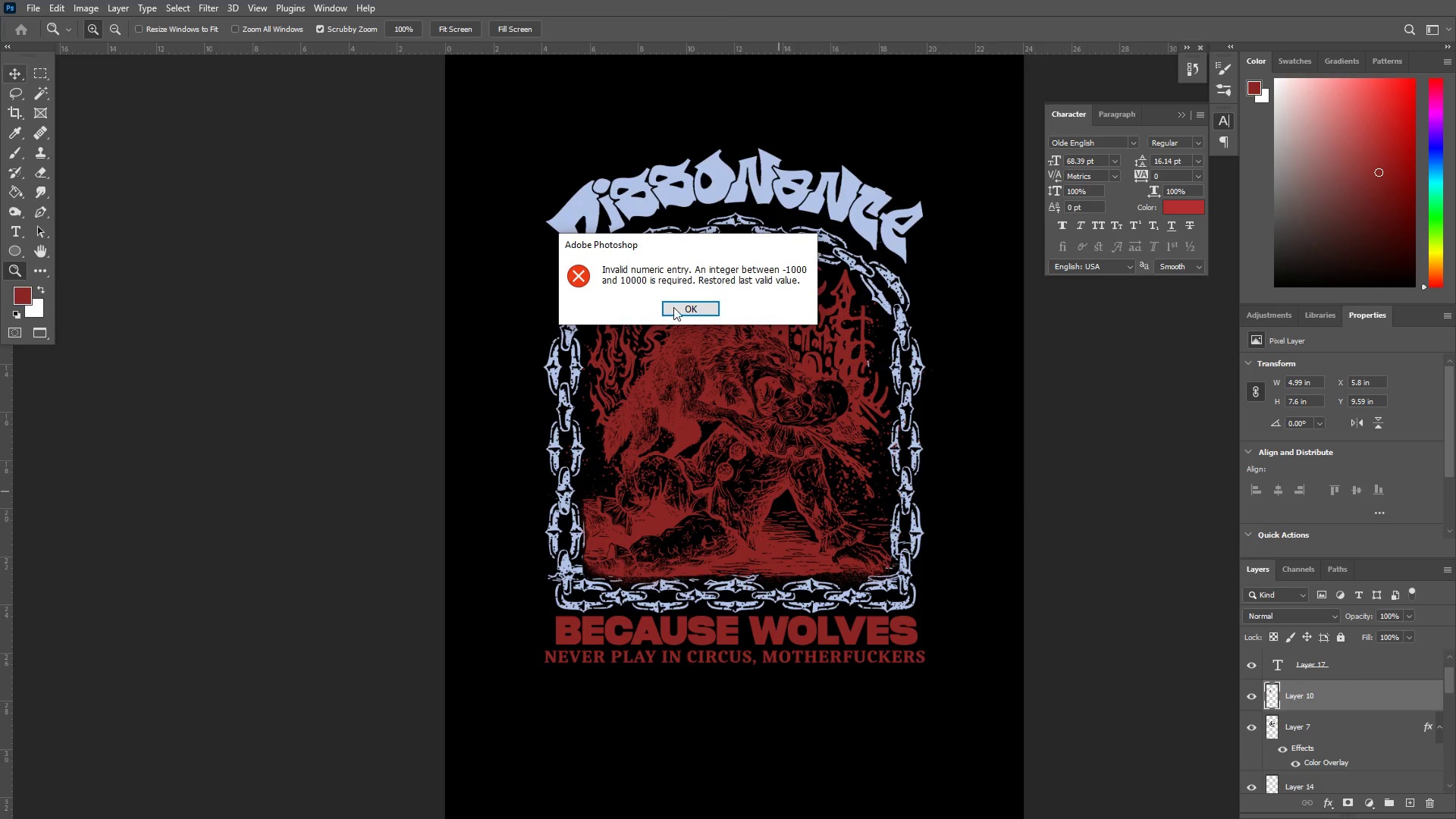 
left_click([700, 309])
 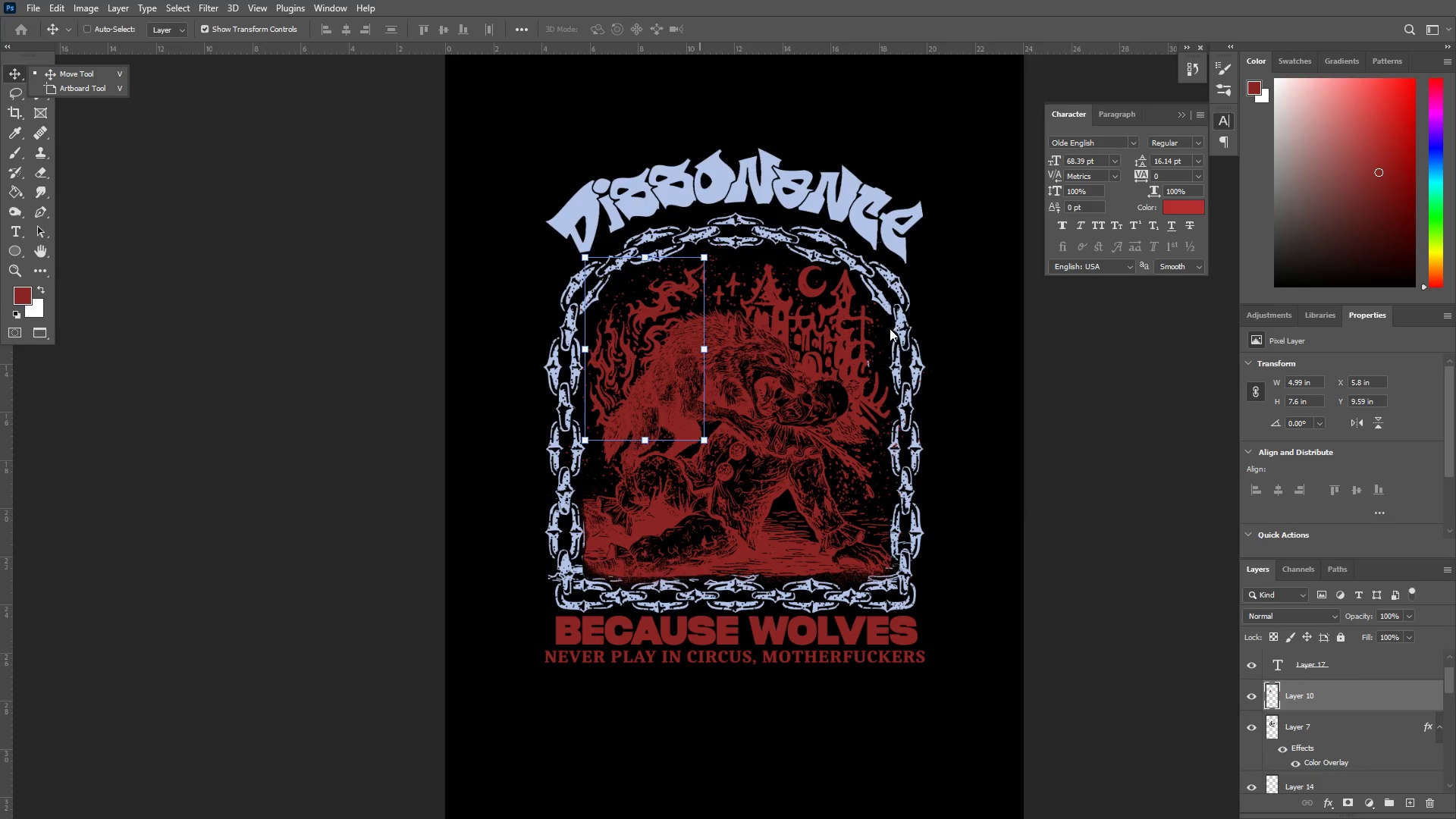 
key(Z)
 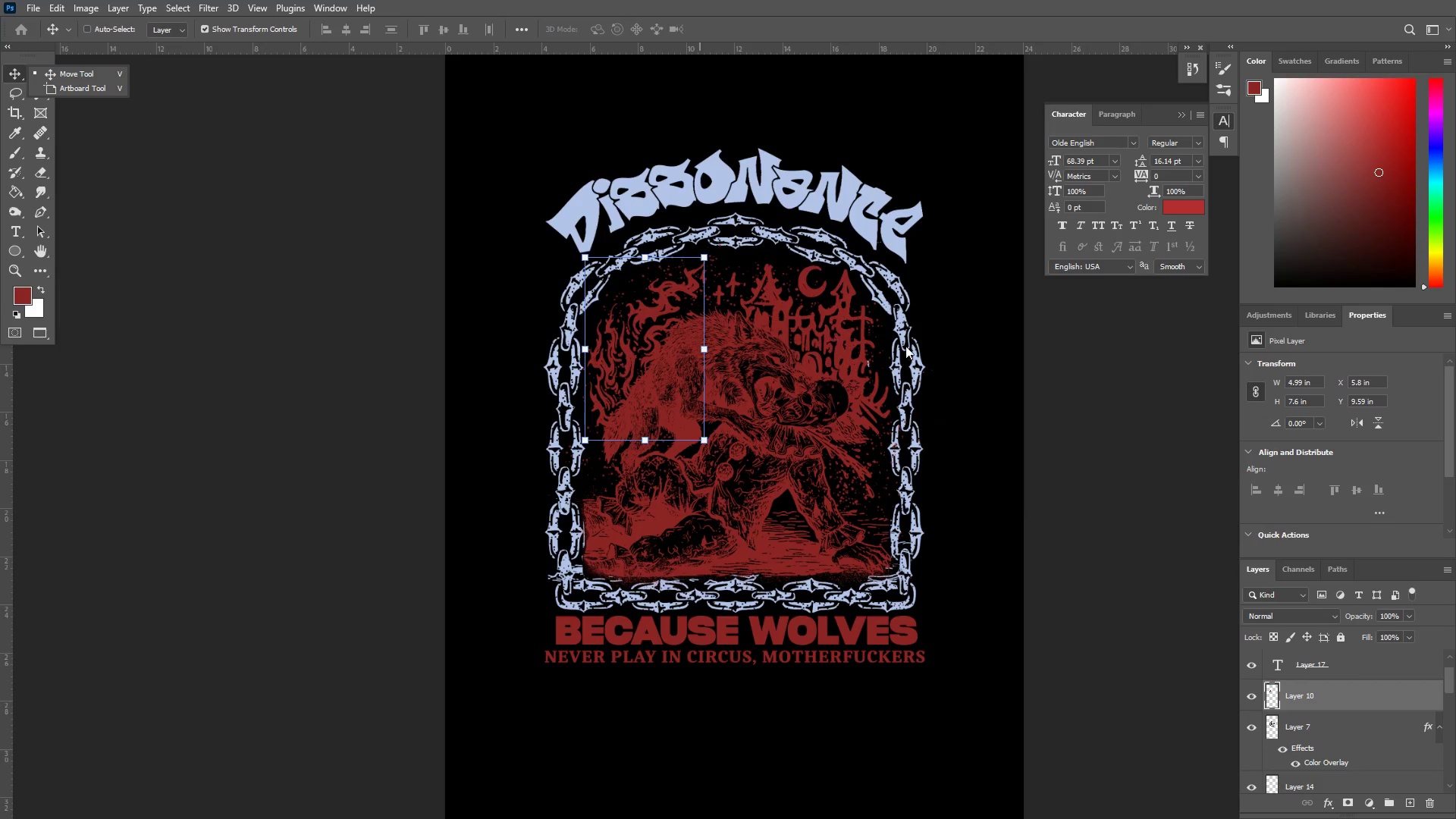 
left_click([940, 351])
 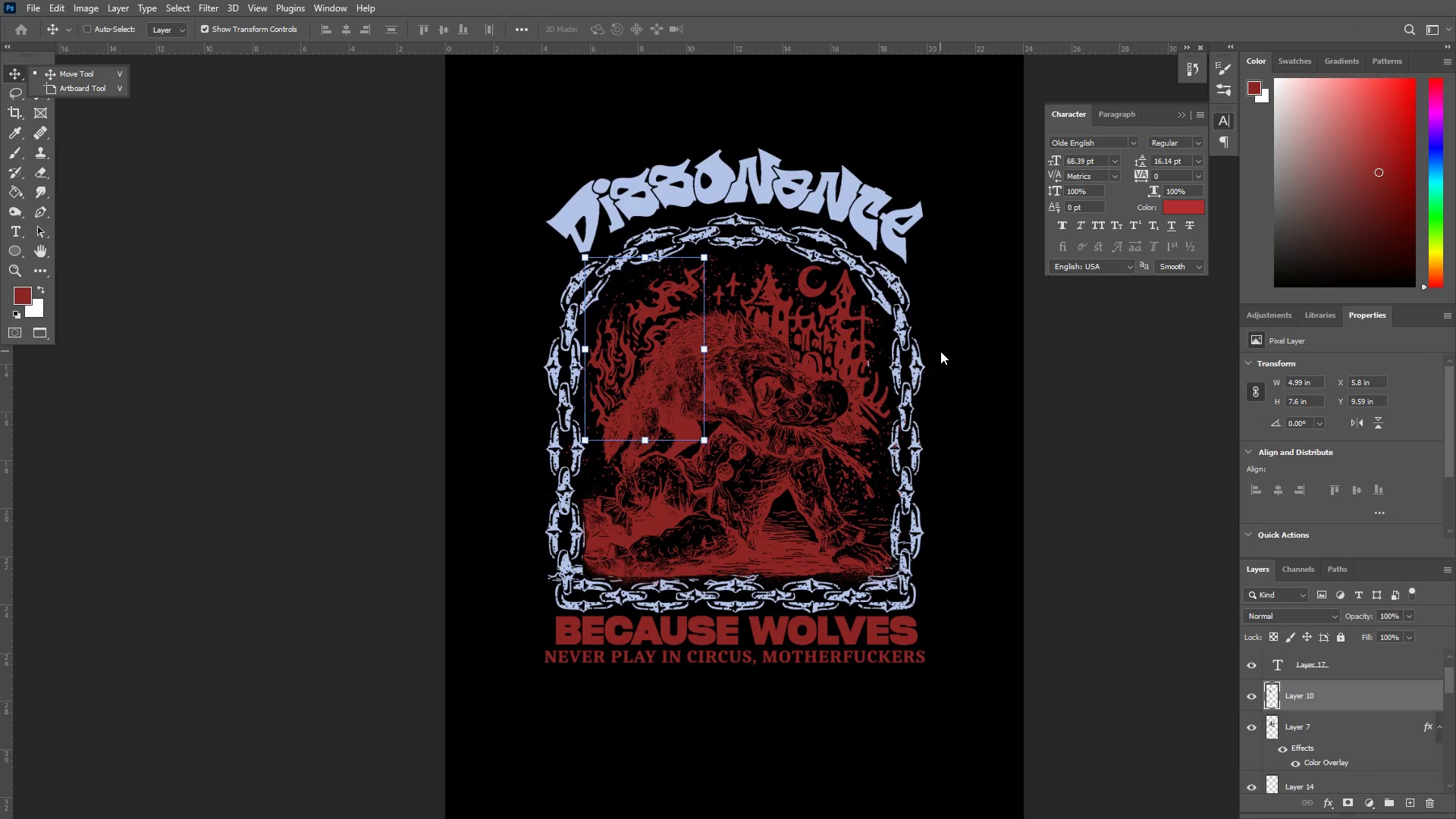 
type(ZZFF)
 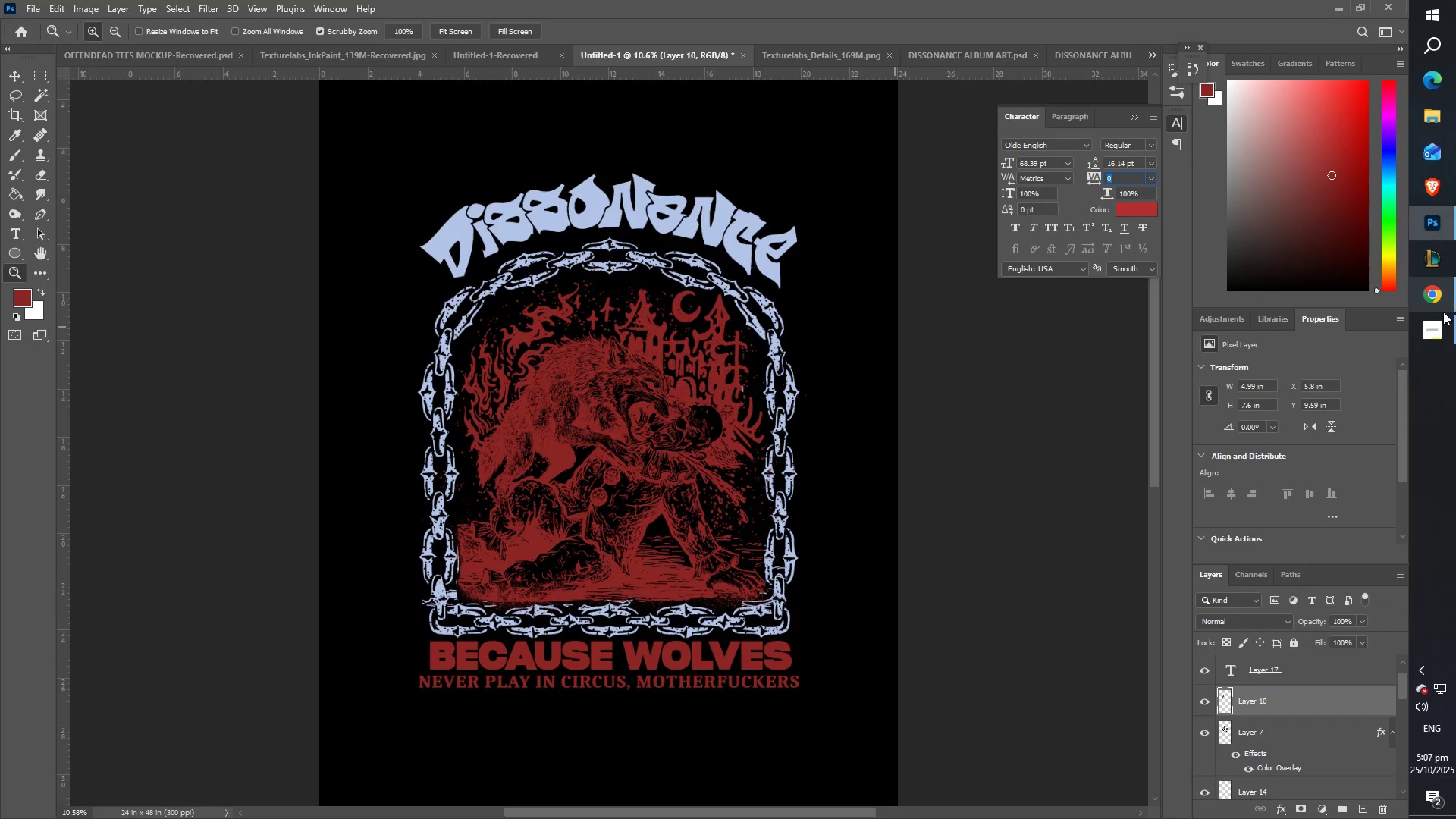 
left_click([1430, 334])